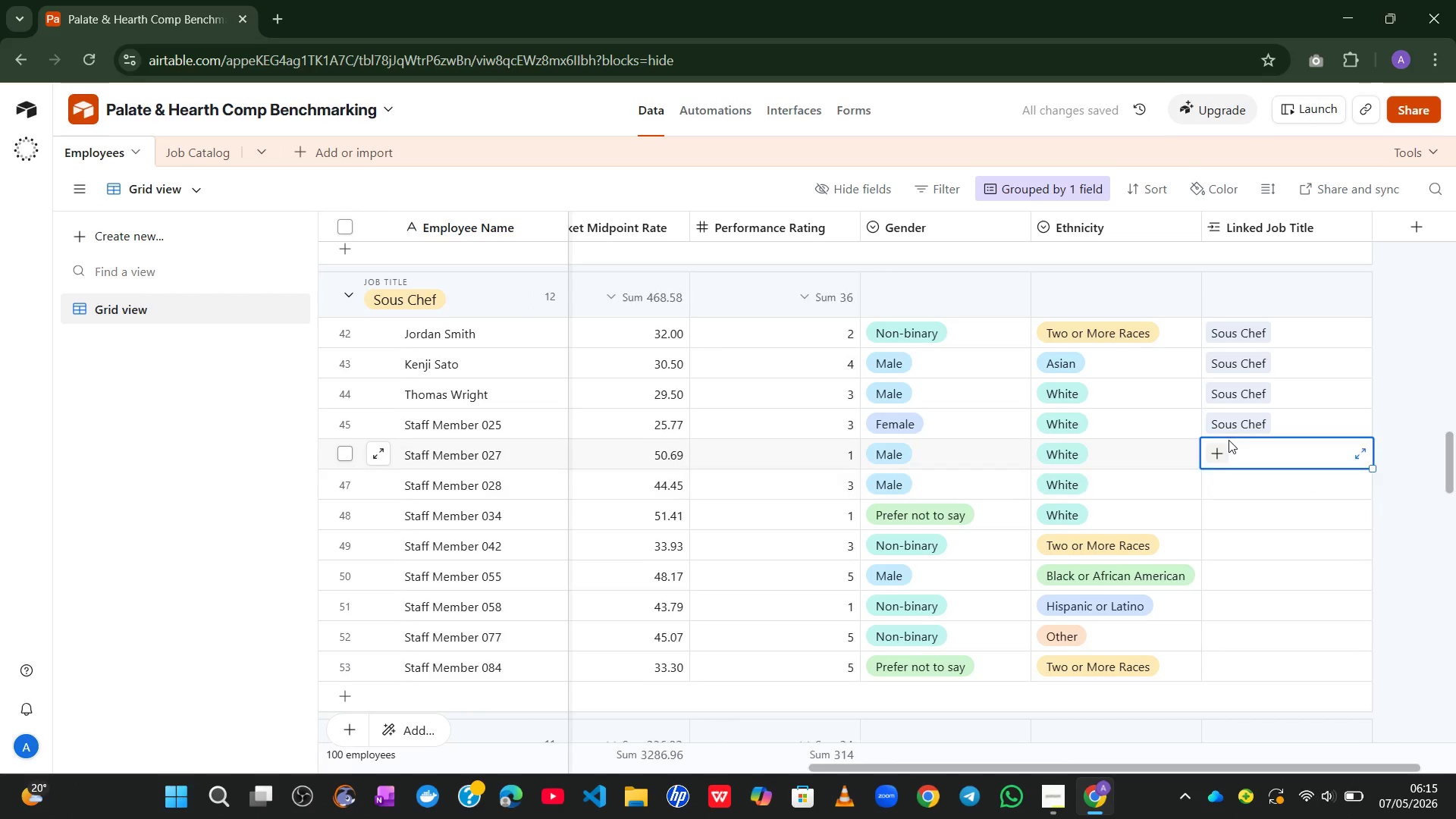 
left_click([1228, 440])
 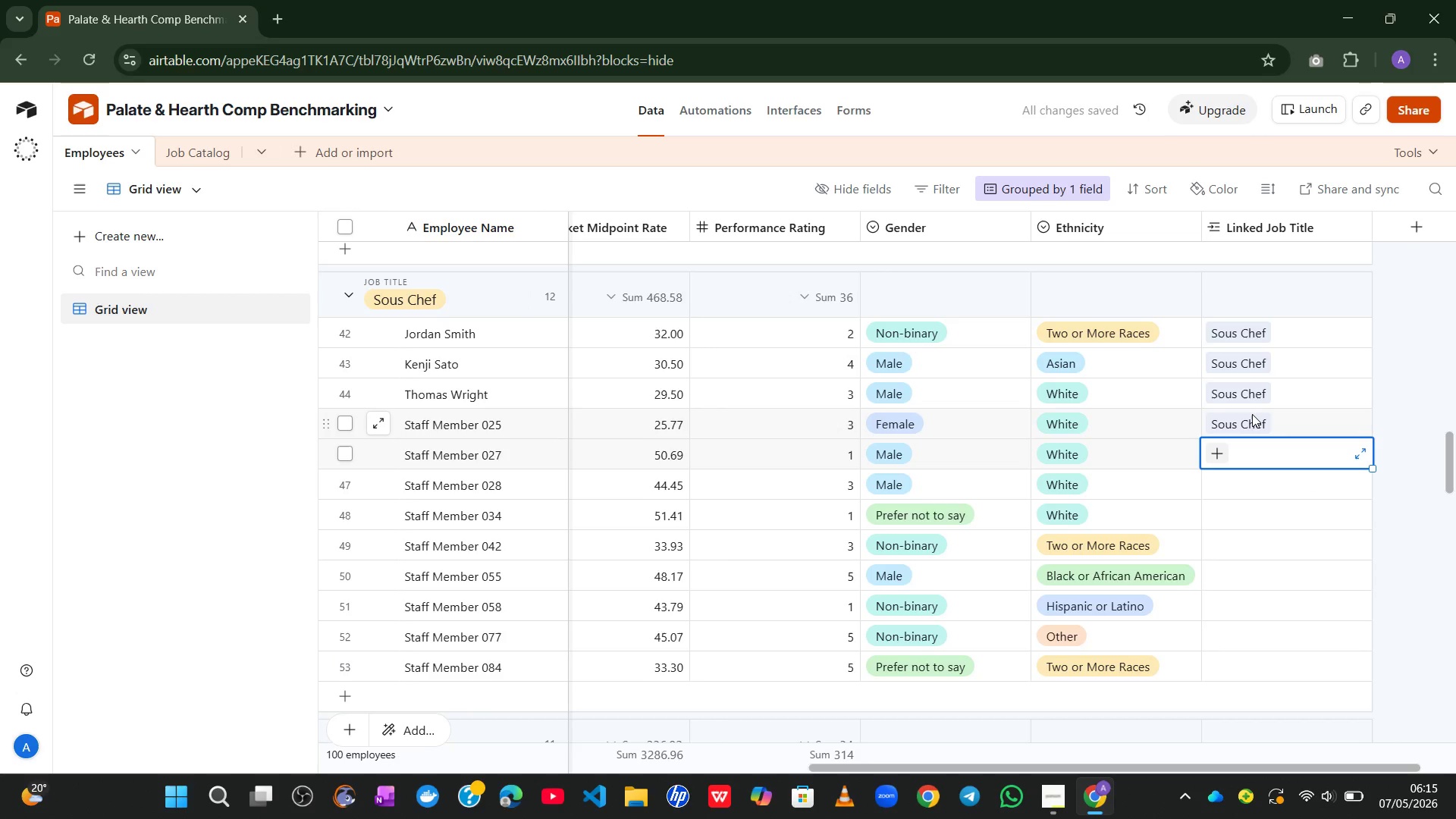 
left_click([1252, 414])
 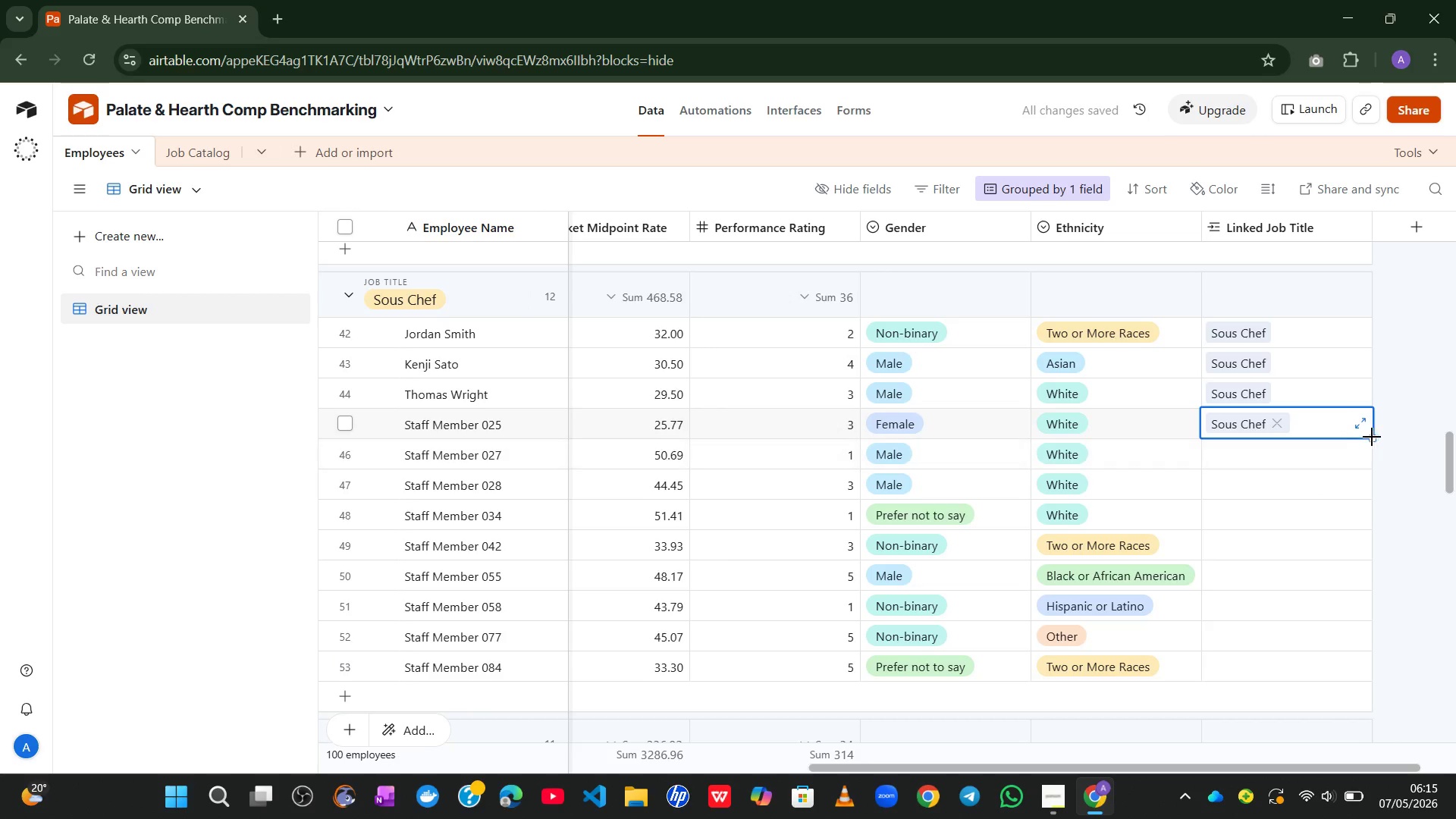 
left_click_drag(start_coordinate=[1372, 437], to_coordinate=[1342, 638])
 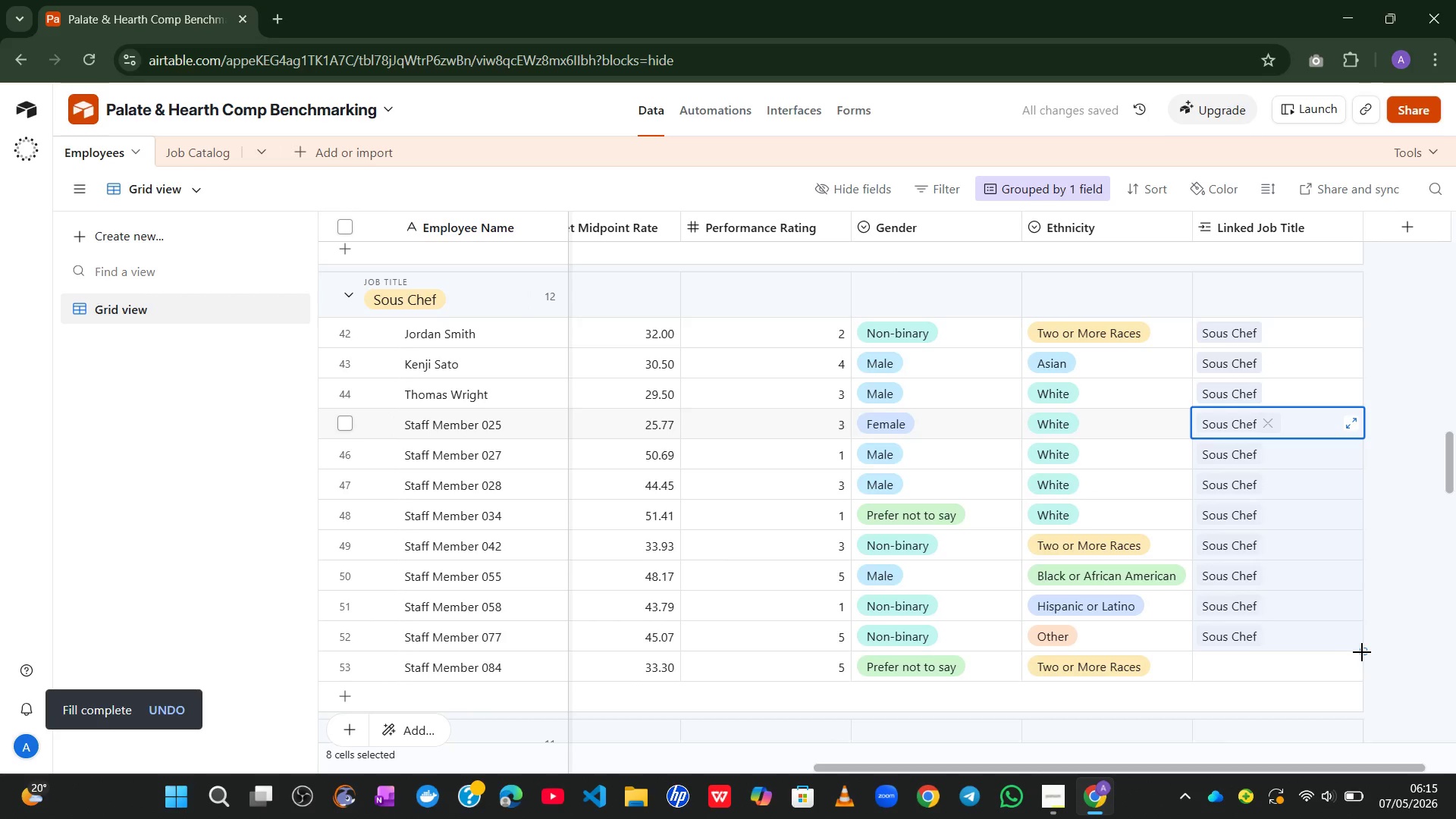 
left_click_drag(start_coordinate=[1364, 652], to_coordinate=[1357, 682])
 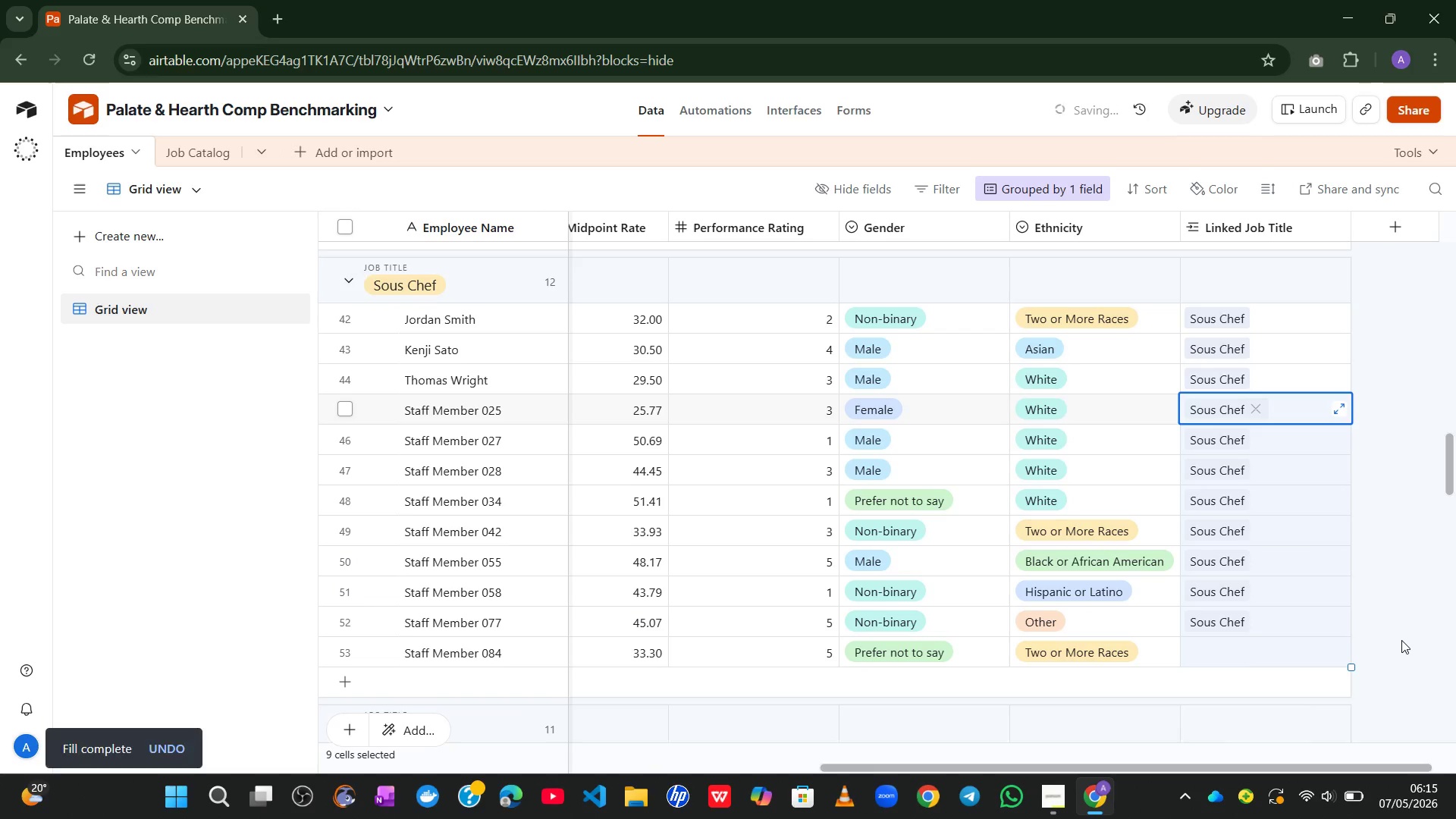 
left_click([1402, 639])
 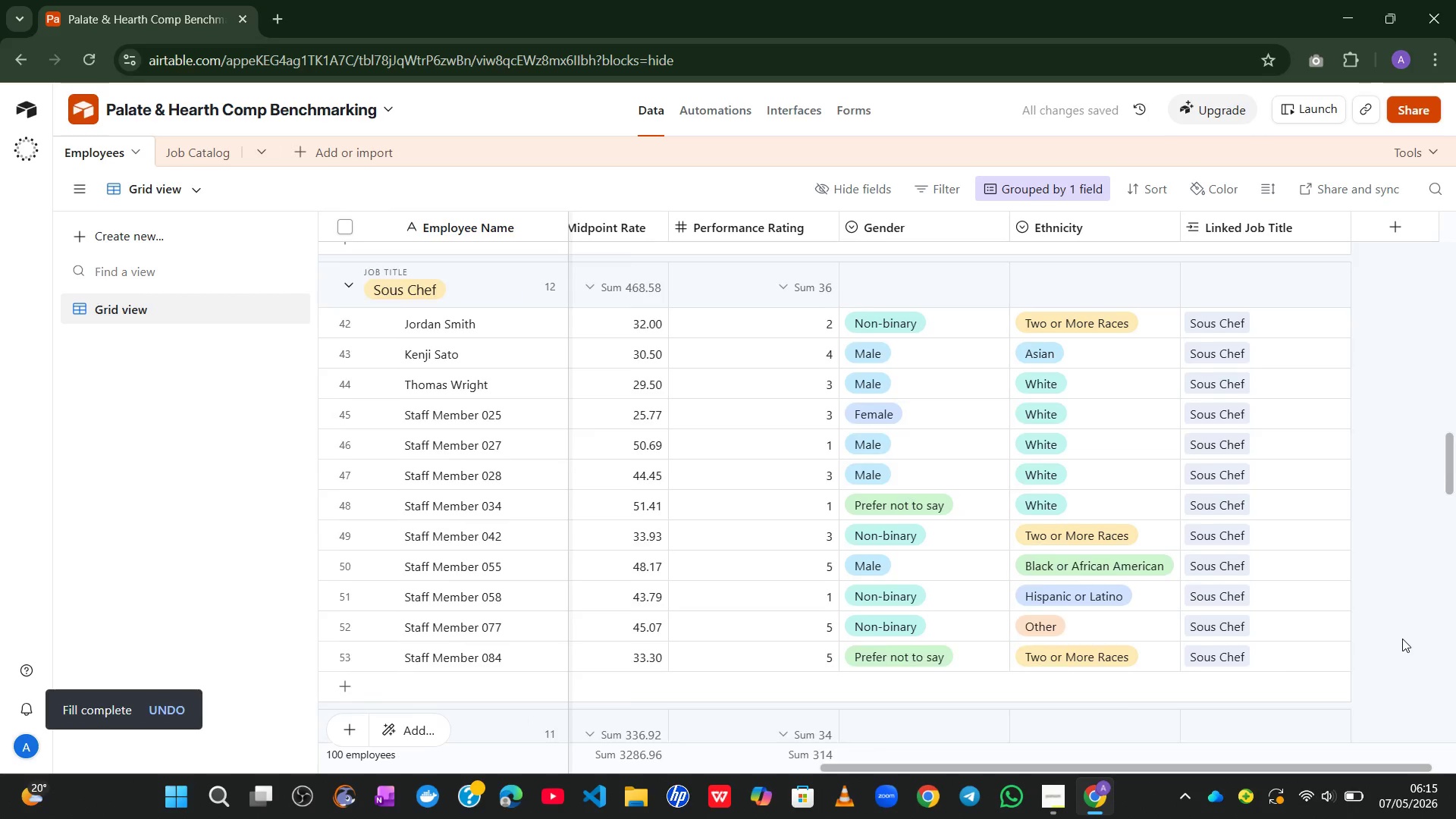 
wait(10.06)
 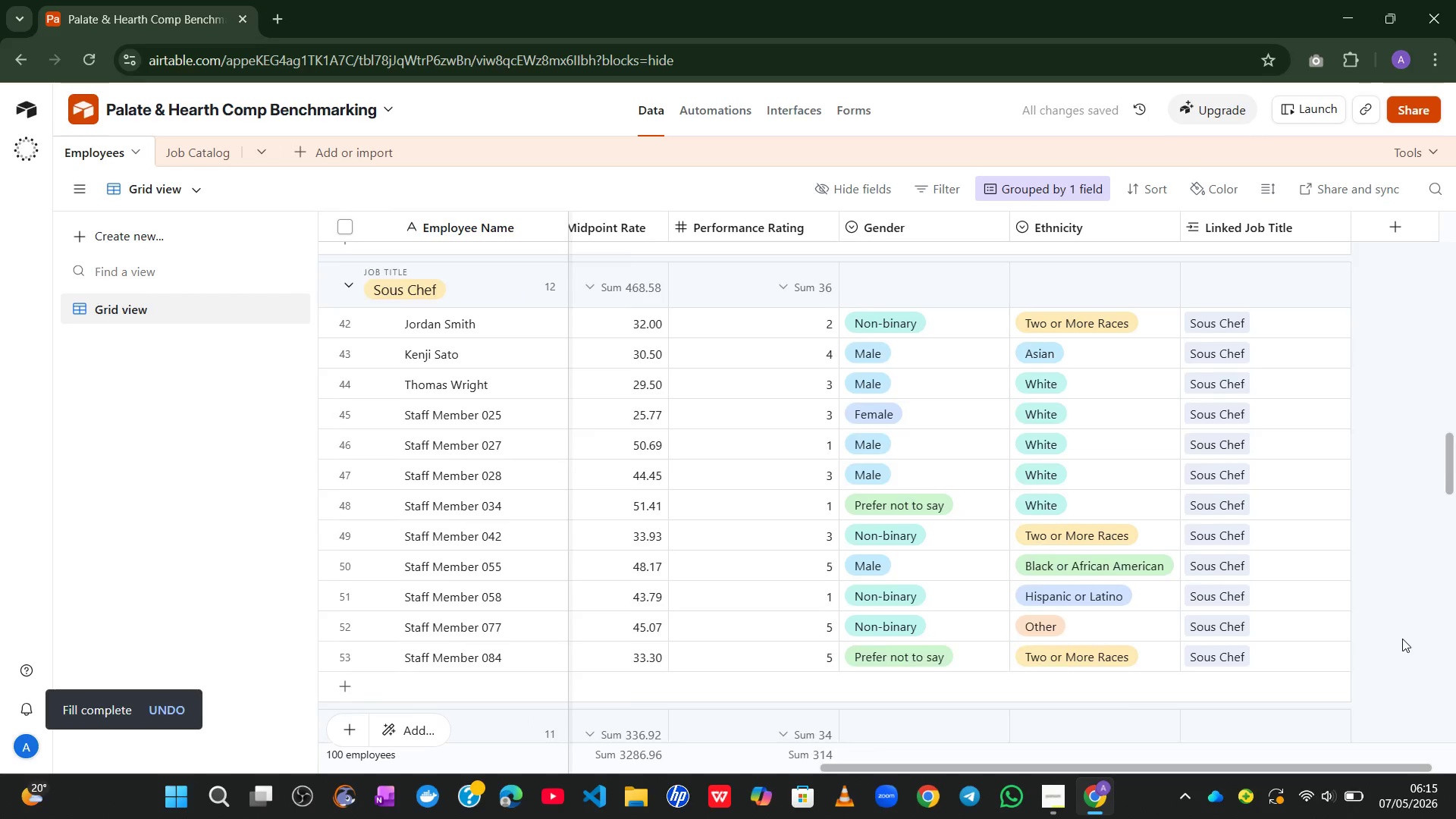 
left_click([1054, 193])
 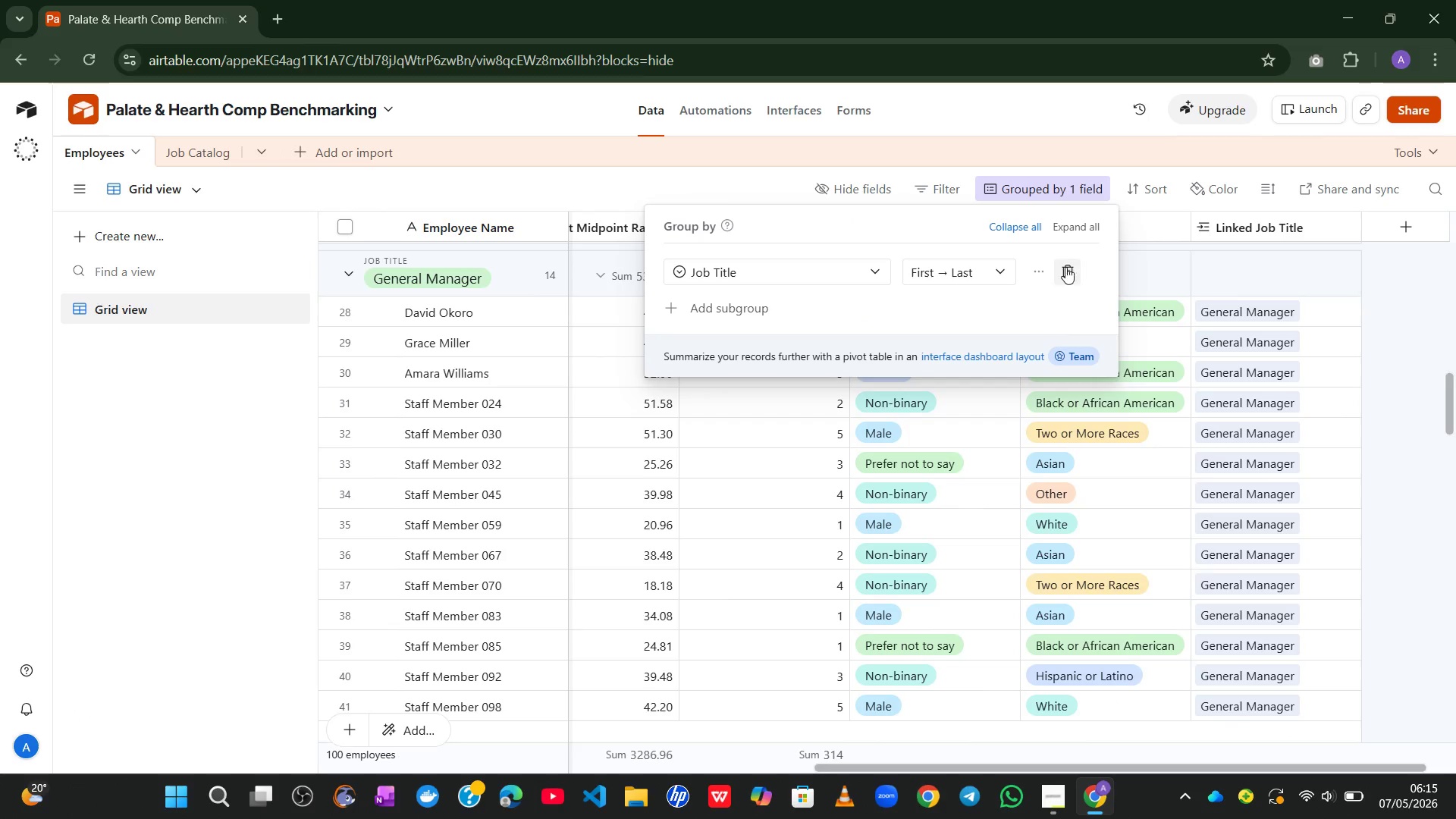 
left_click([1063, 269])
 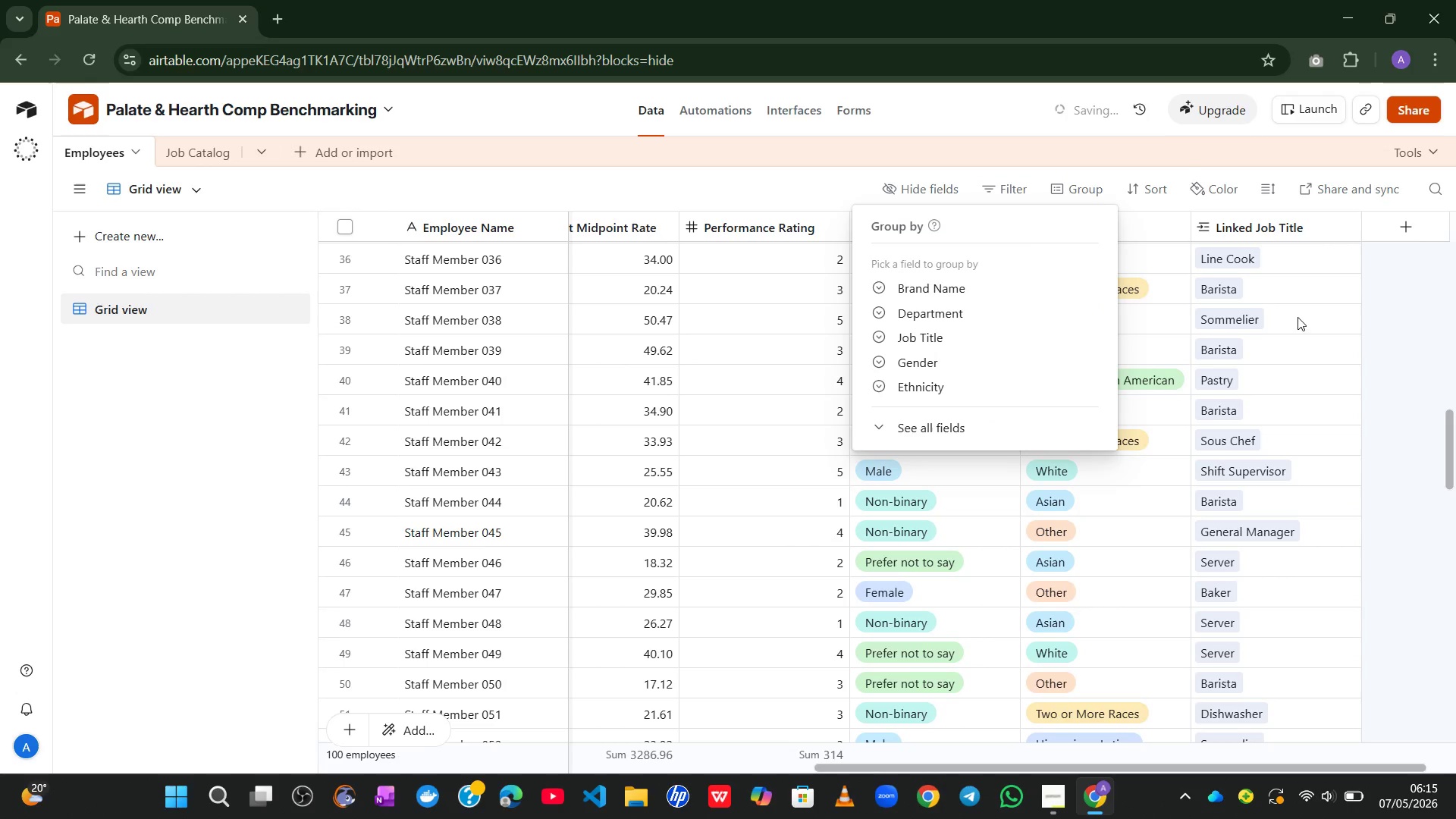 
left_click([1427, 297])
 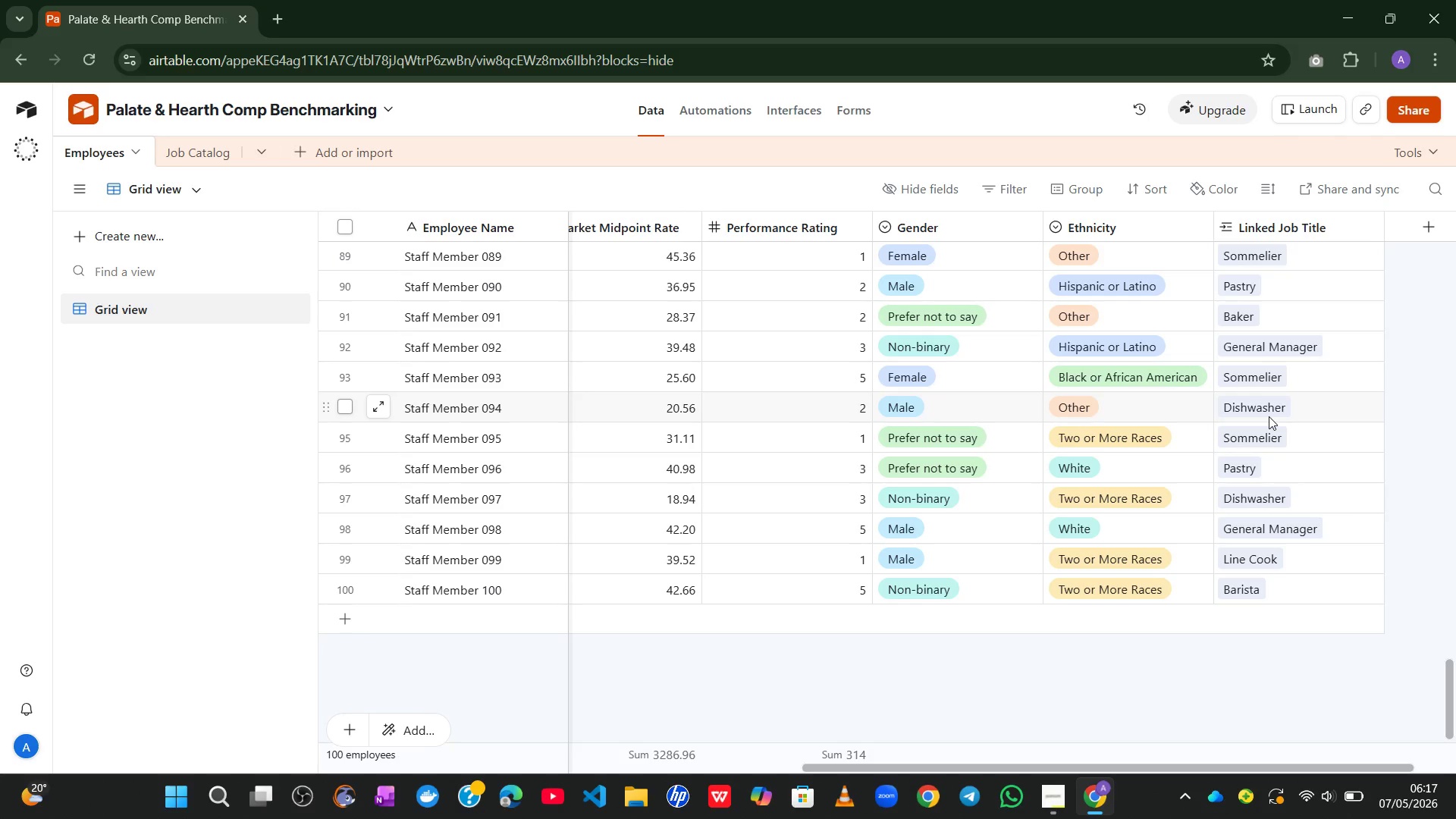 
wait(108.34)
 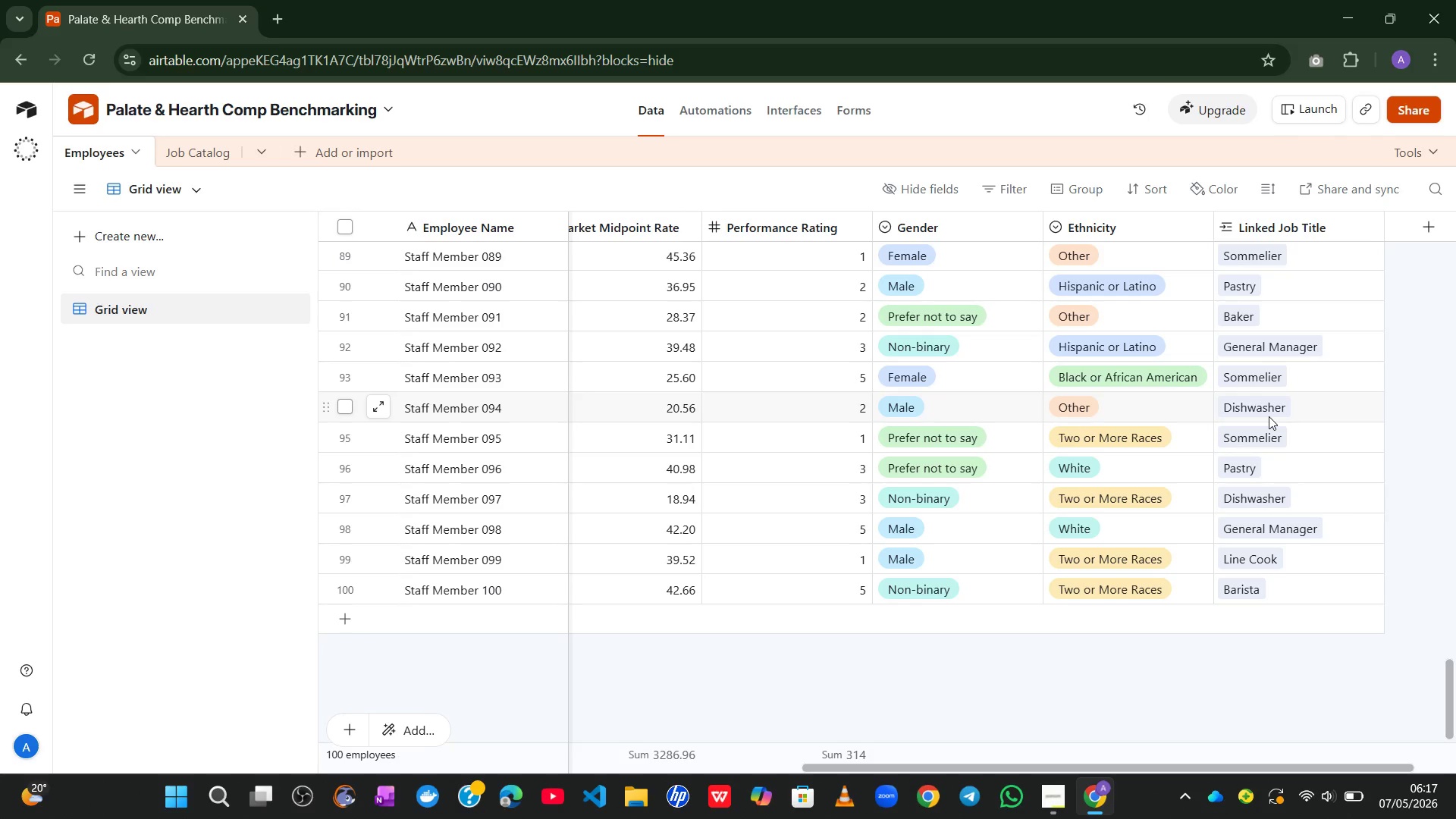 
left_click([1362, 230])
 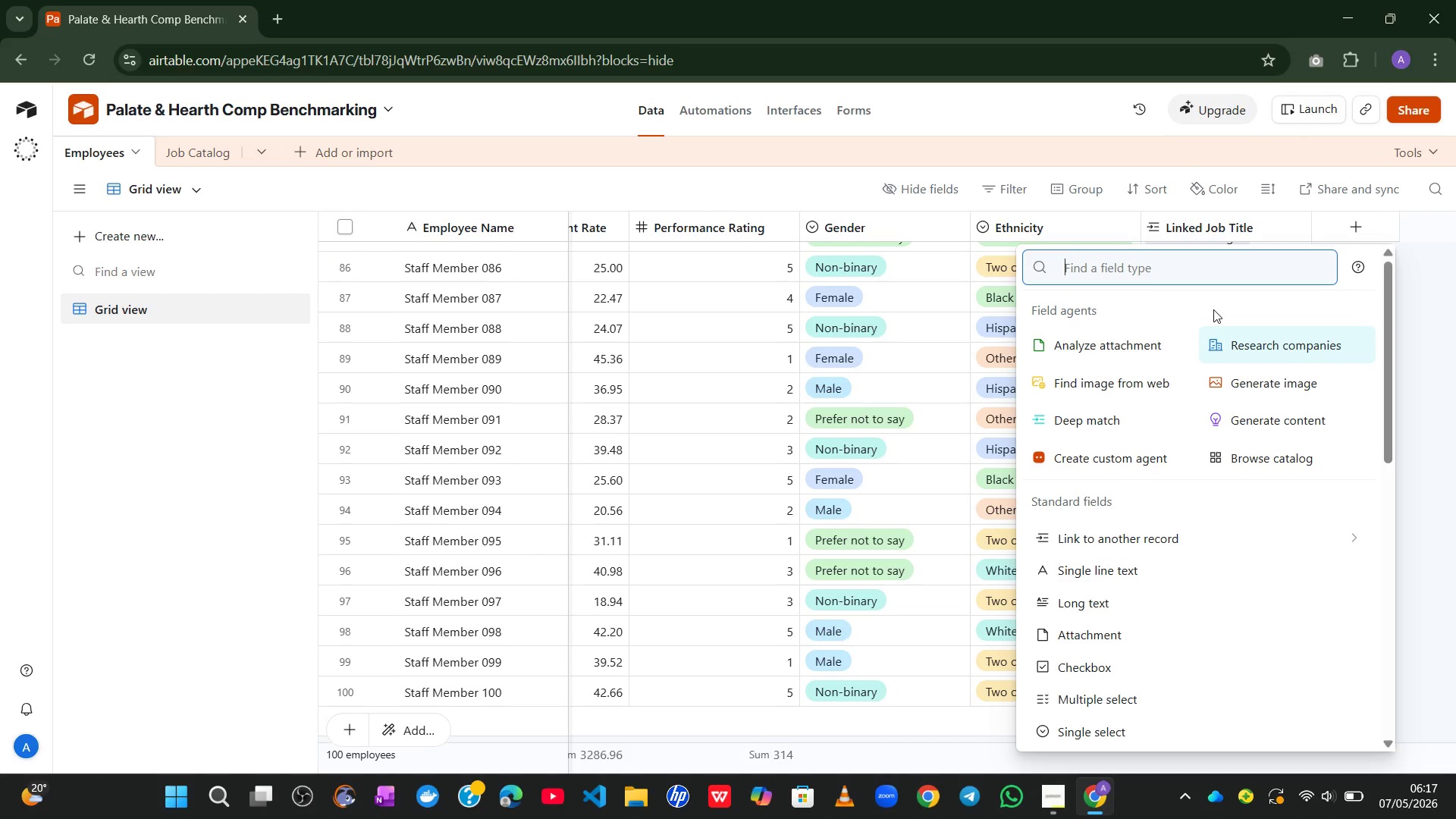 
key(F)
 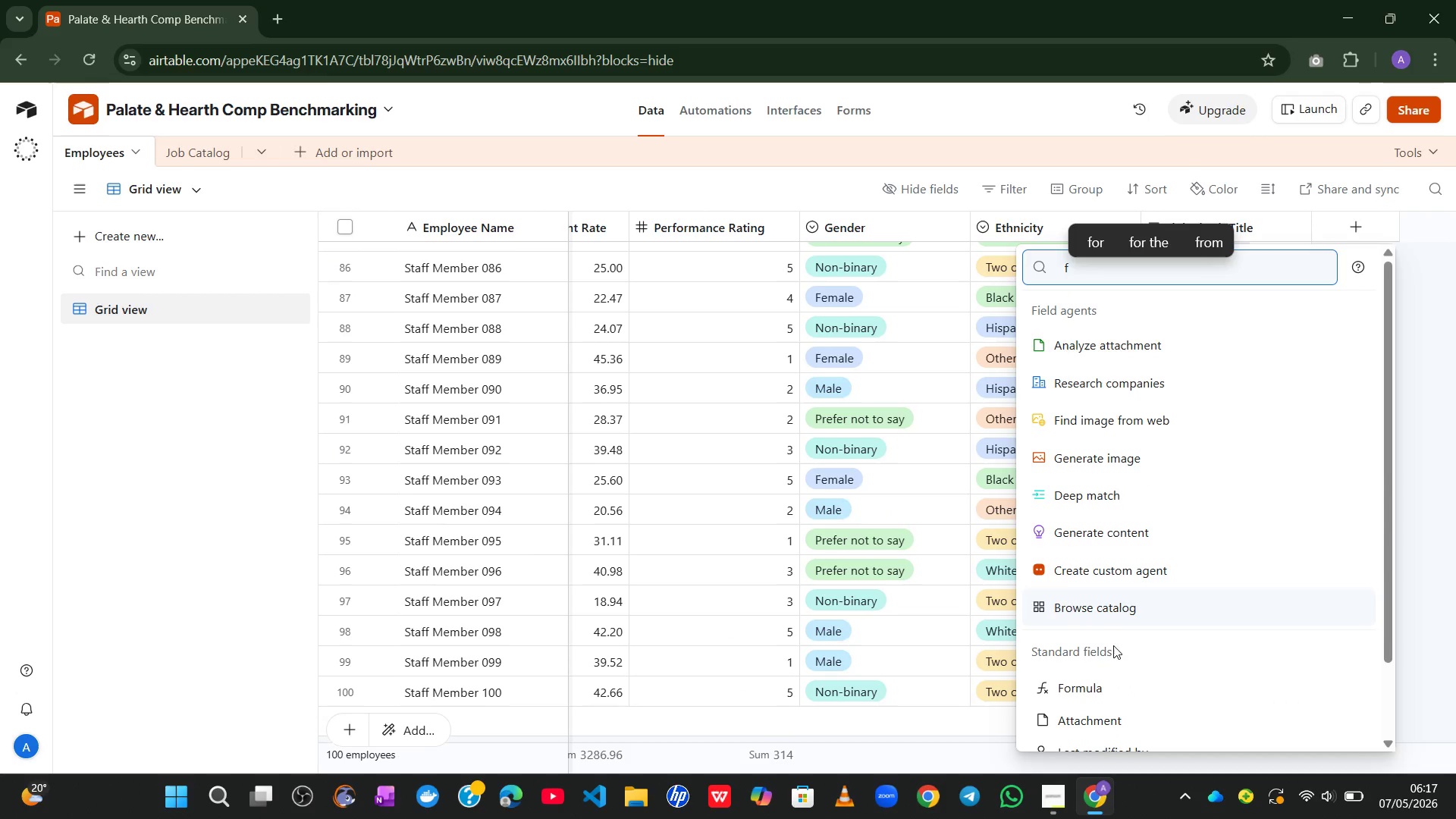 
left_click([1100, 698])
 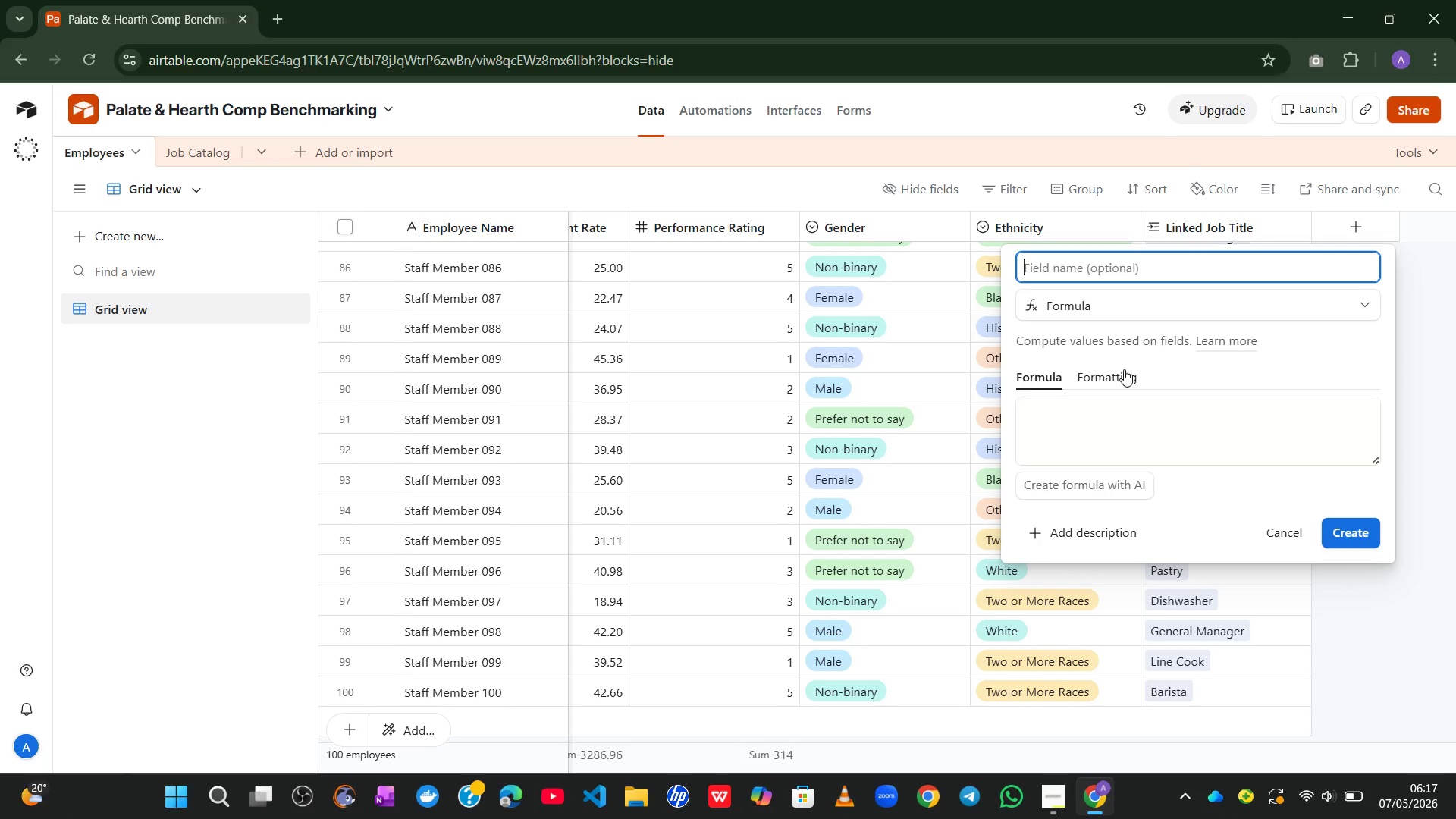 
type(Compa-Ratio)
 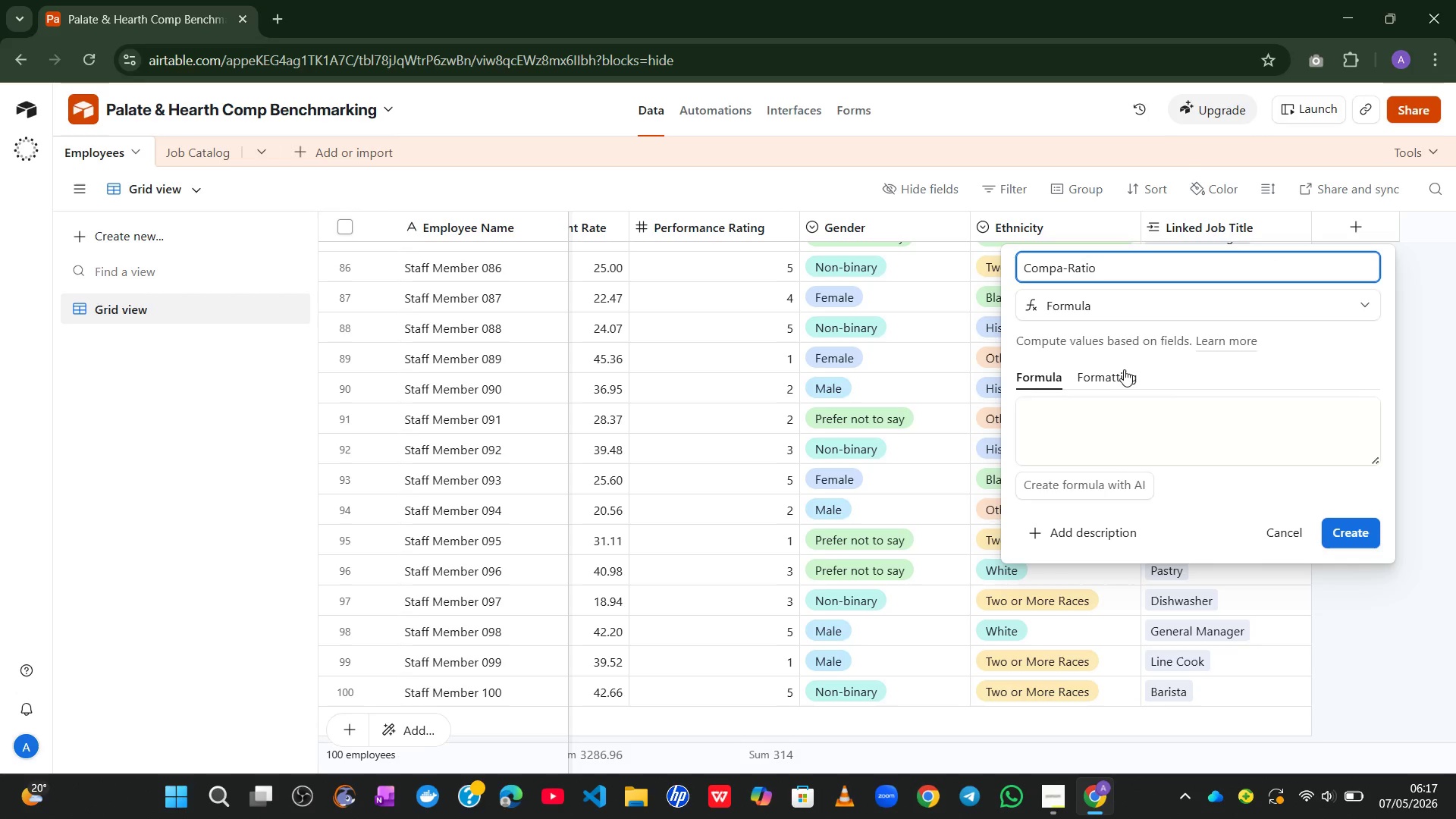 
left_click_drag(start_coordinate=[1373, 458], to_coordinate=[1375, 745])
 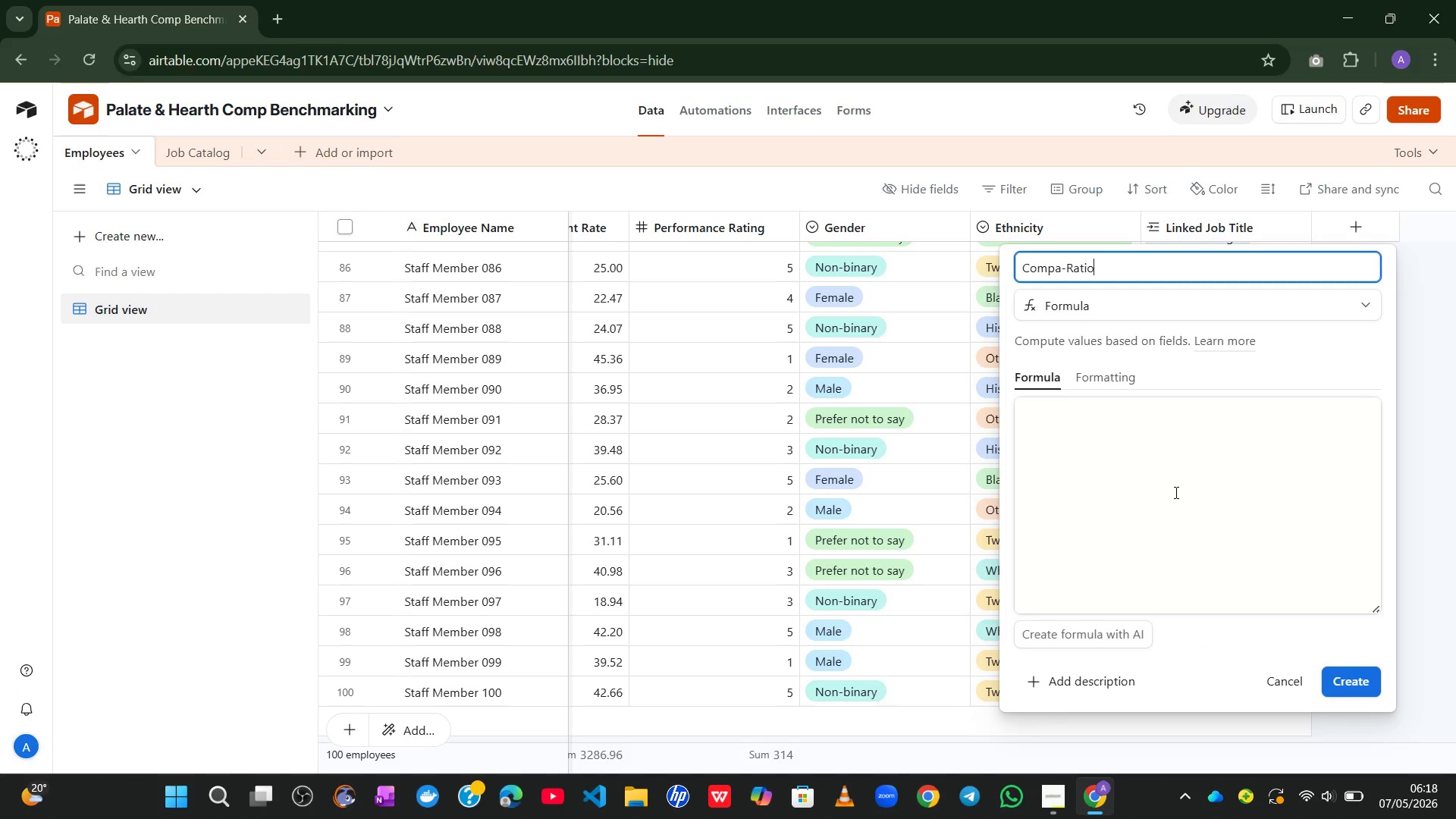 
left_click([1139, 428])
 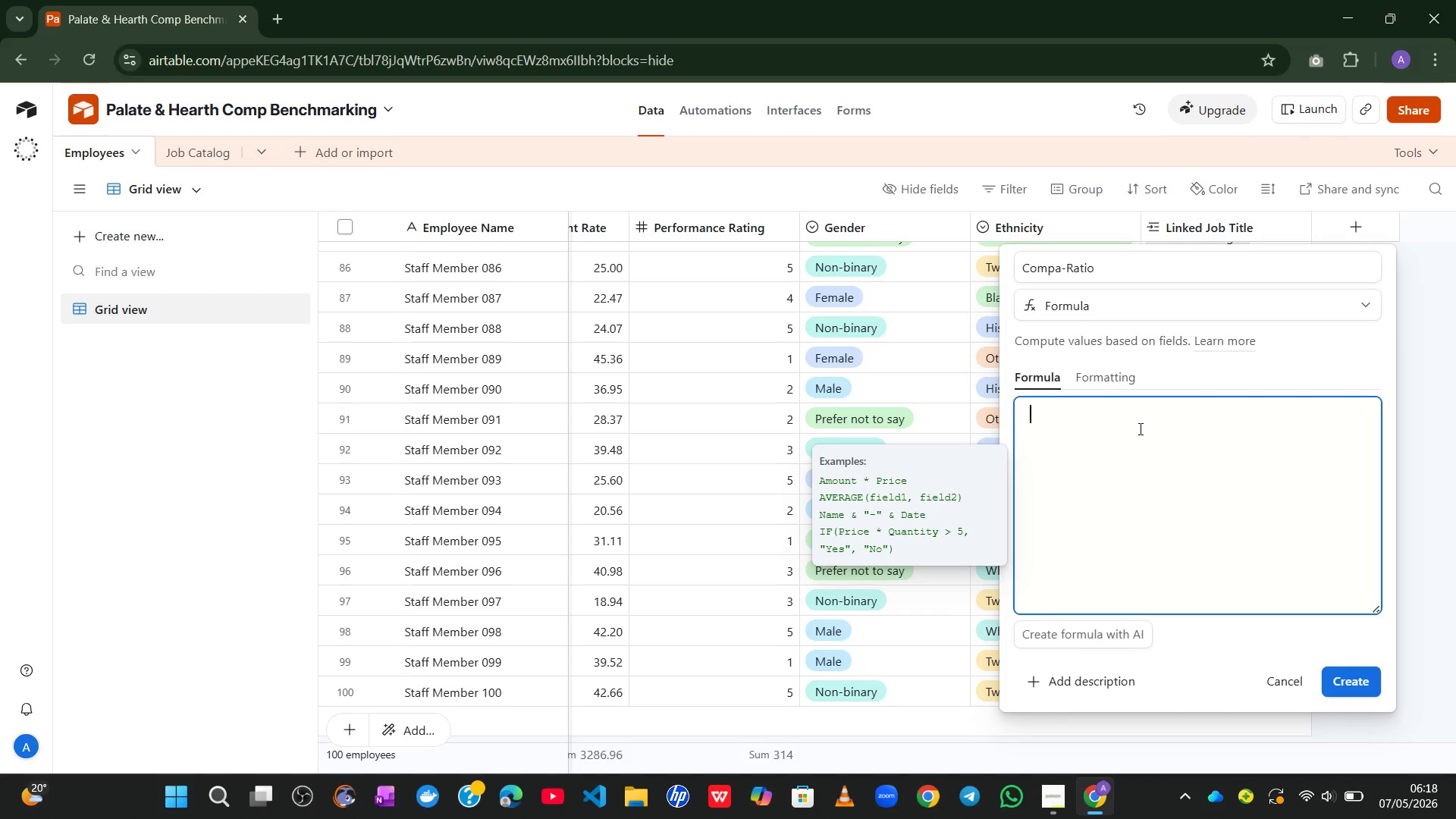 
wait(8.89)
 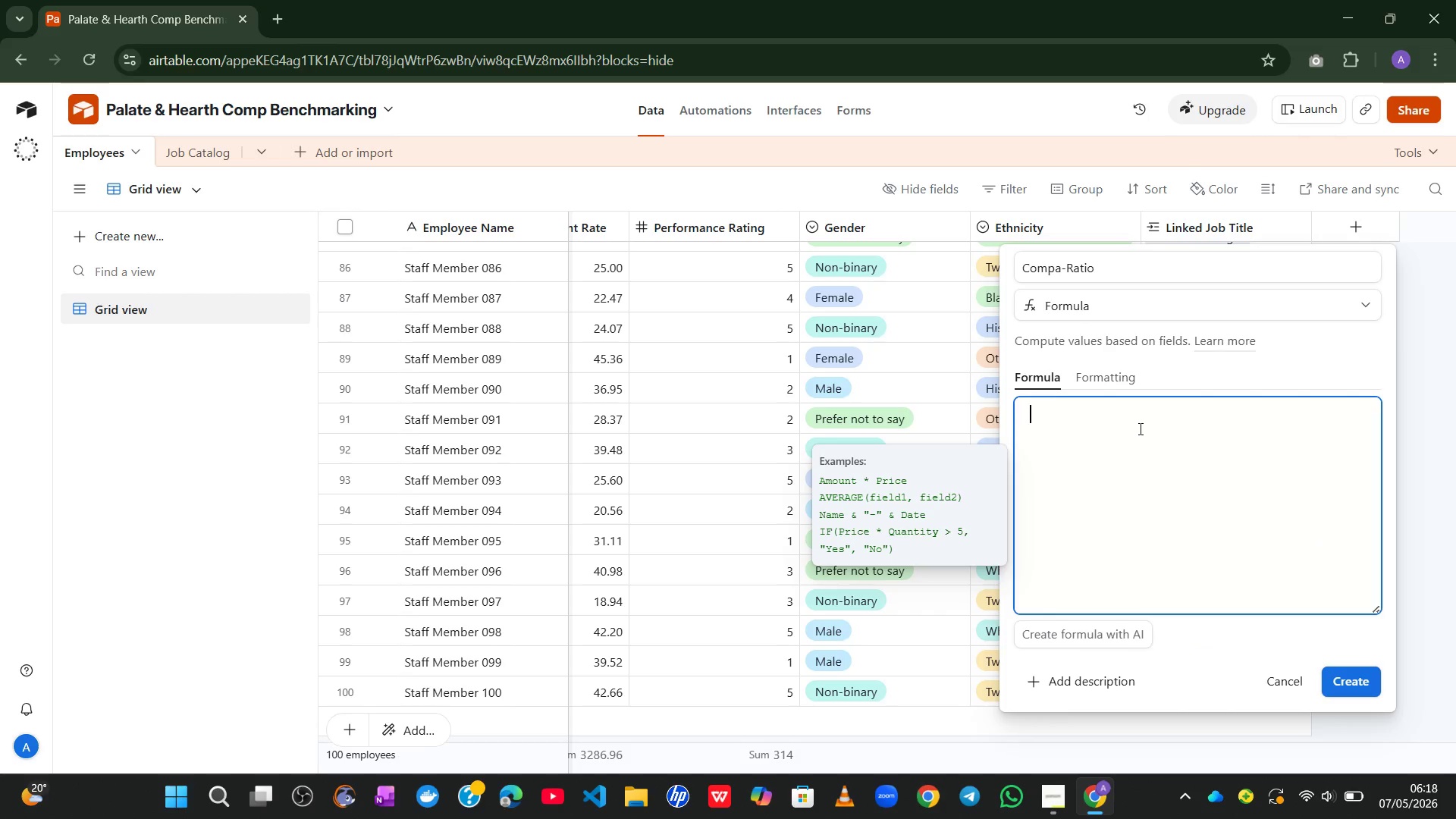 
type(curr)
key(Tab)
type(/)
 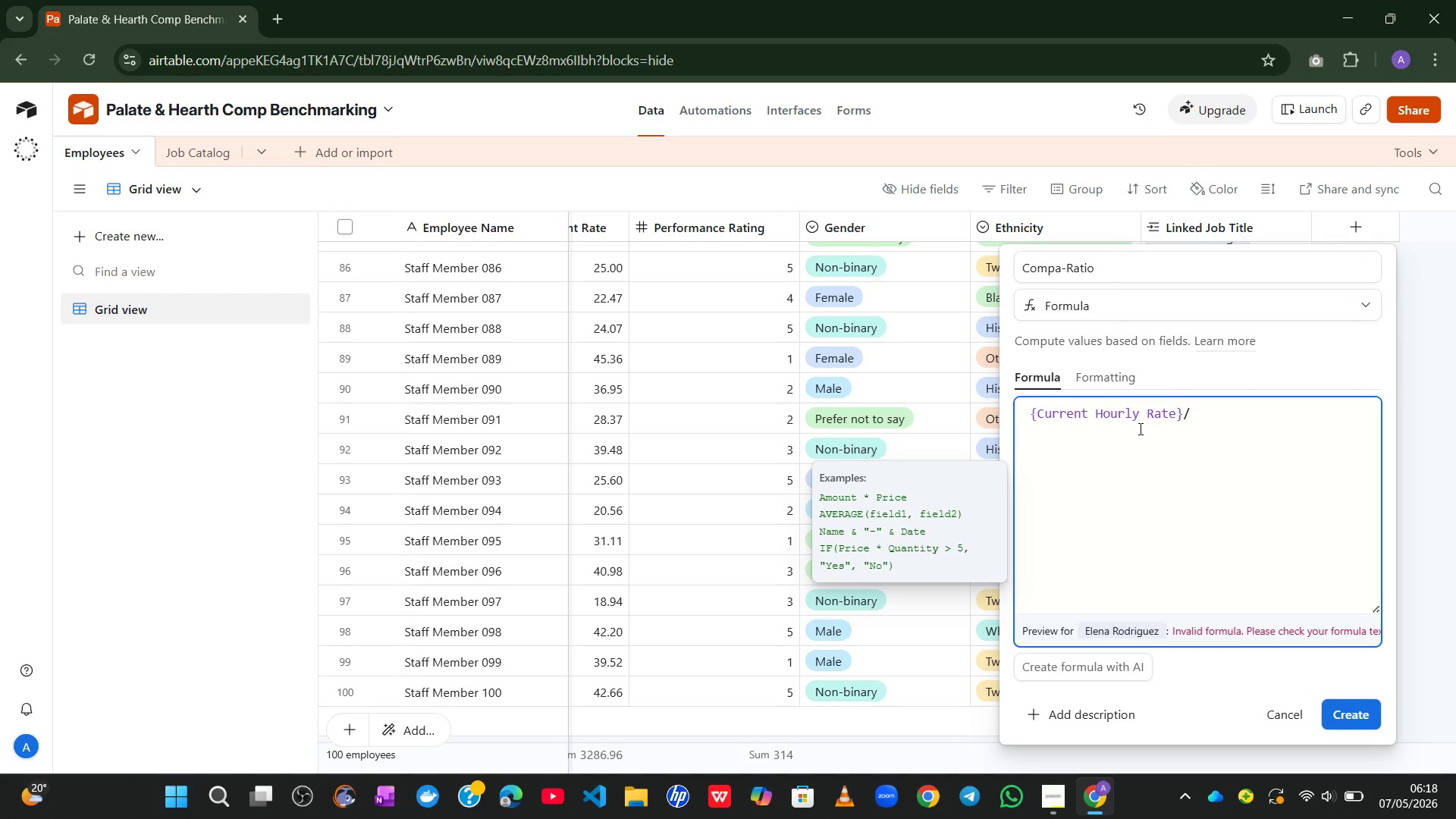 
type(ma)
key(Tab)
 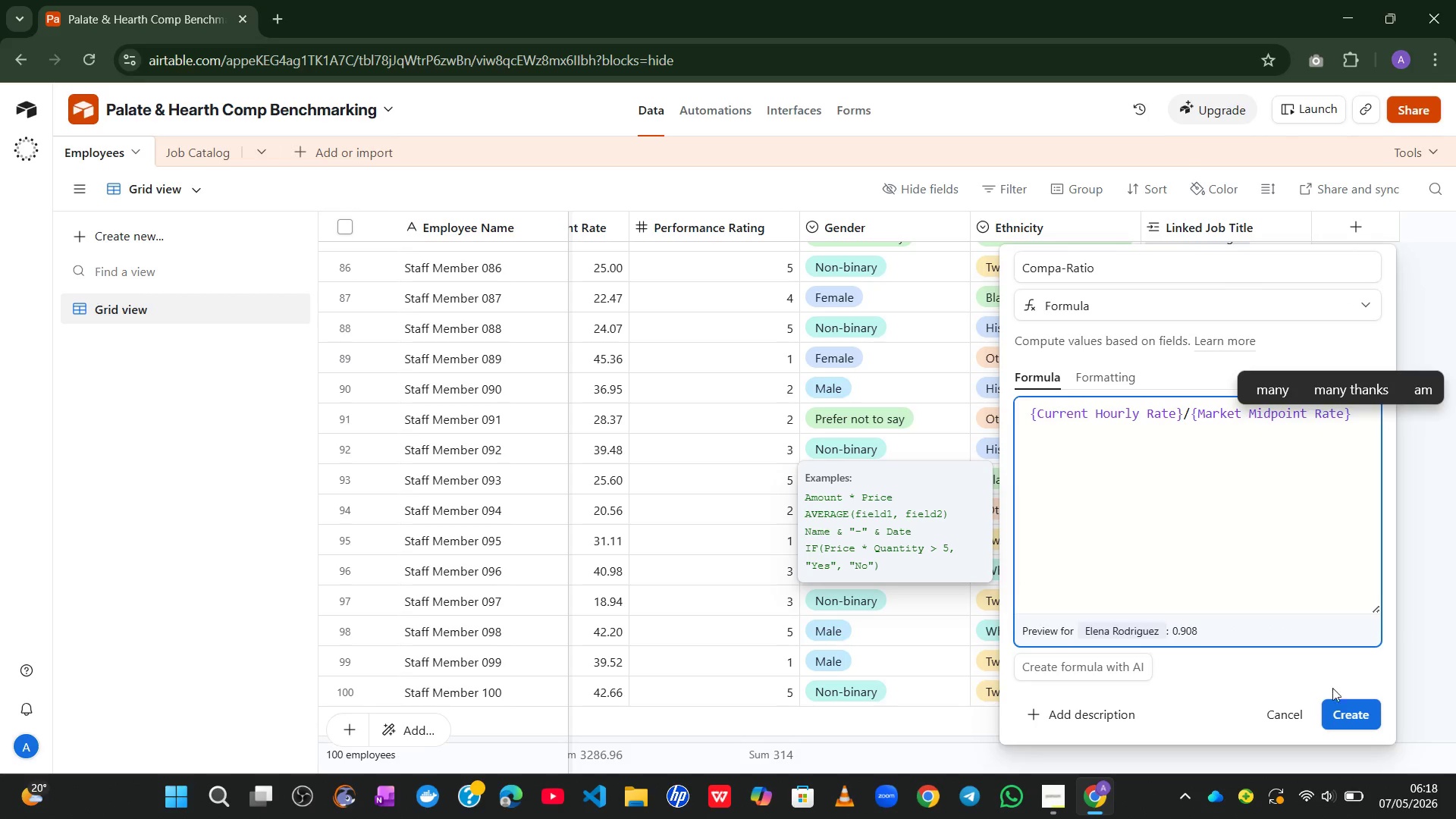 
left_click([1344, 721])
 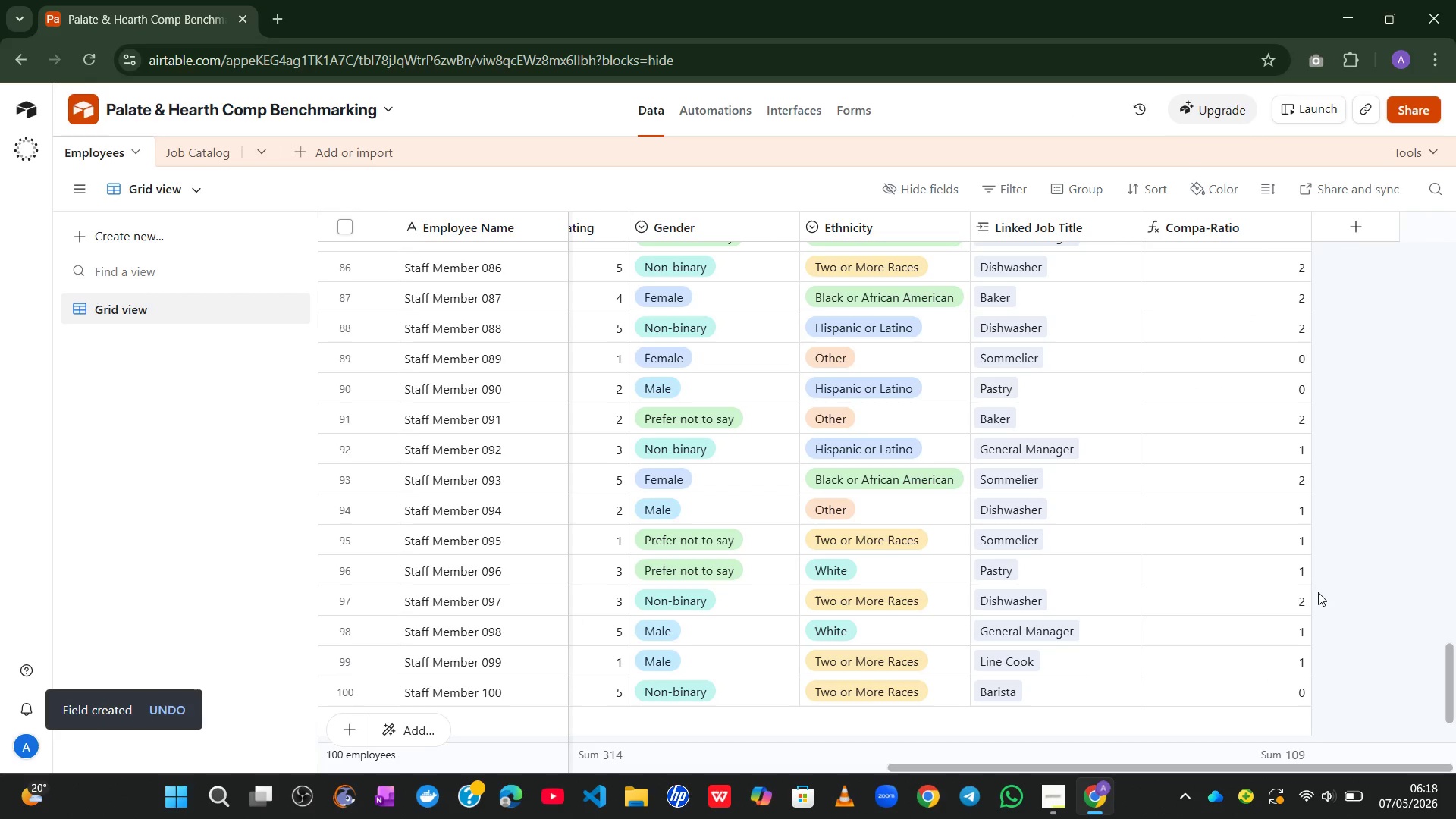 
wait(12.94)
 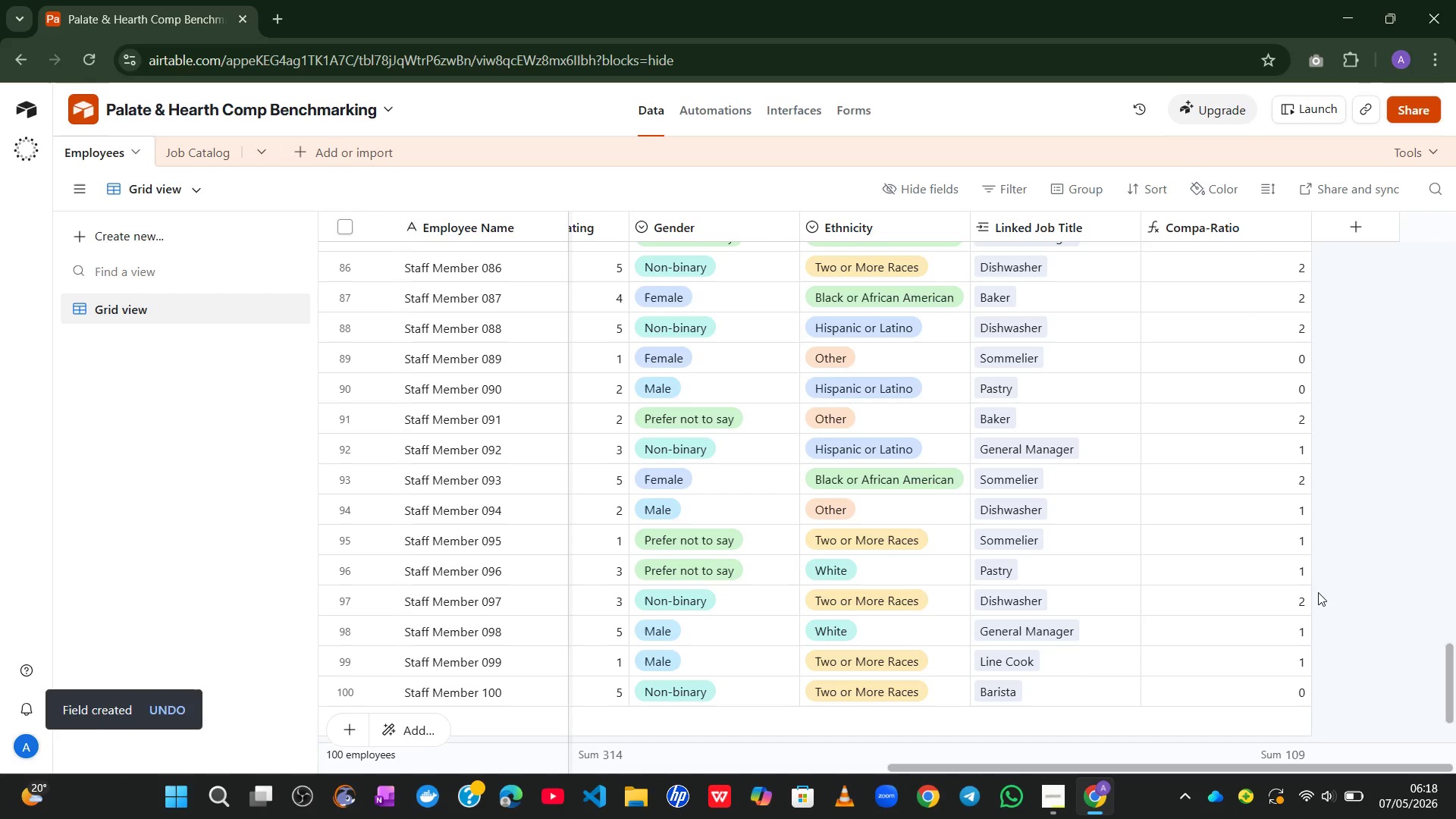 
left_click([1355, 216])
 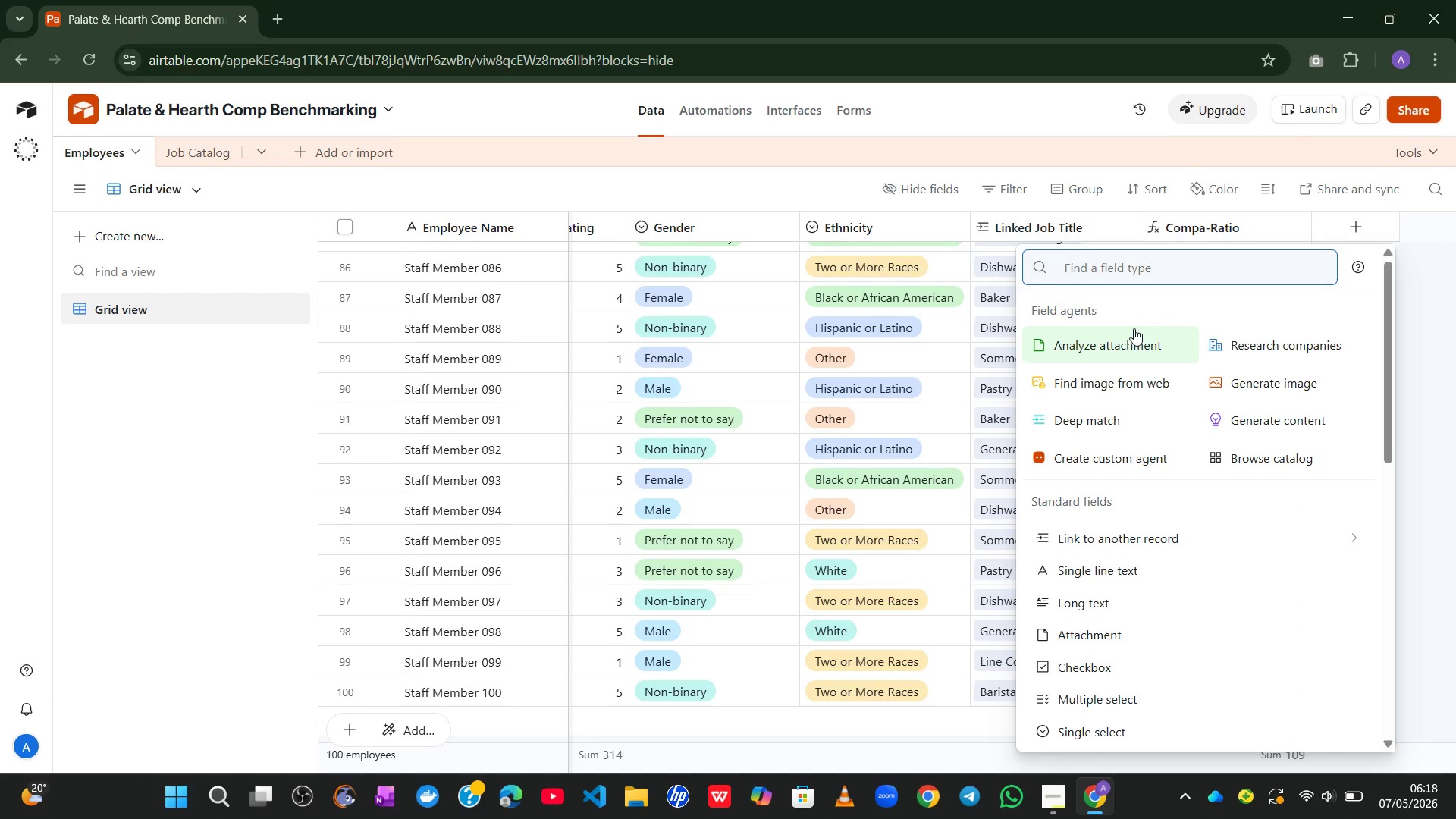 
type(for)
 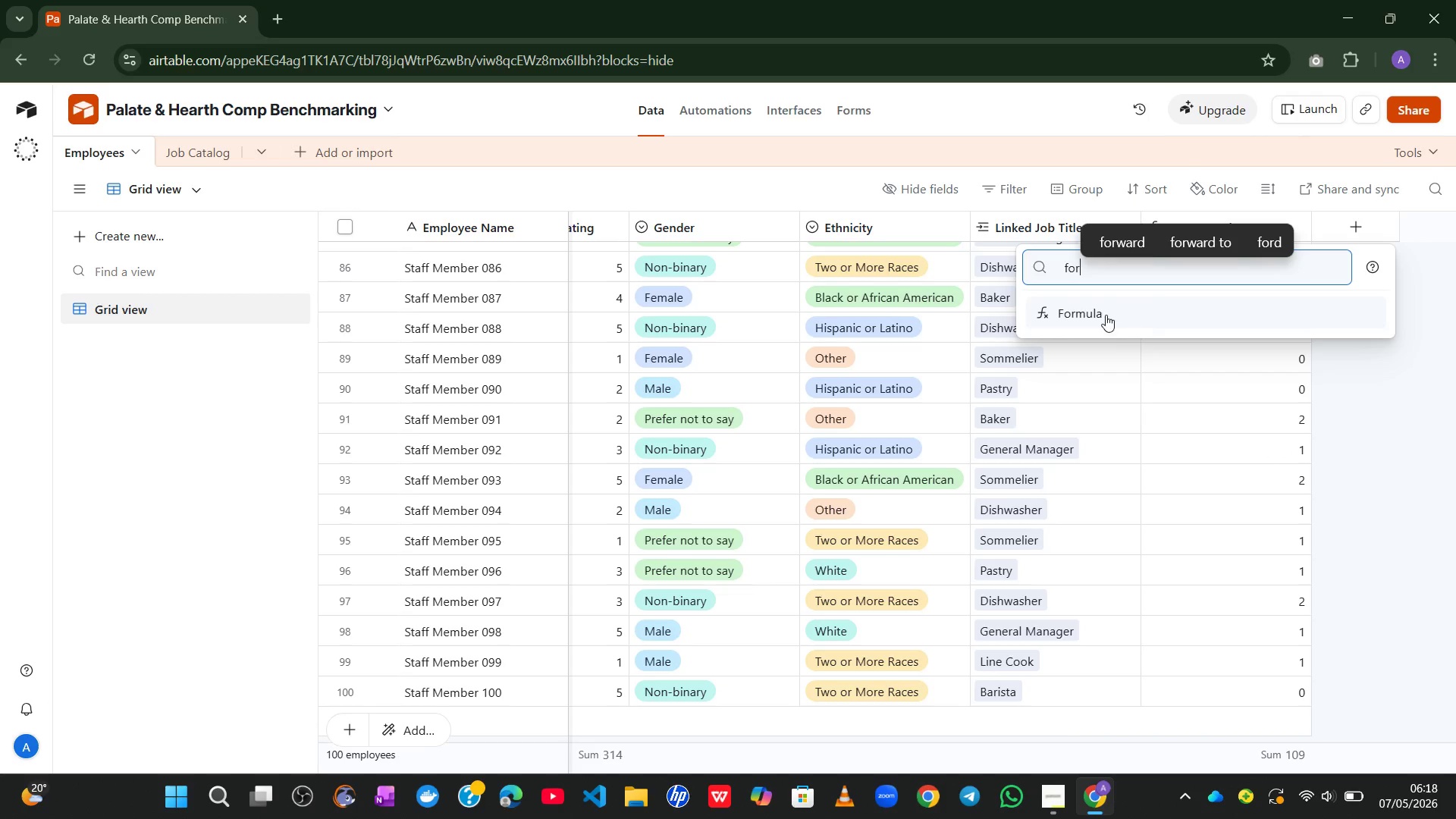 
left_click([1105, 314])
 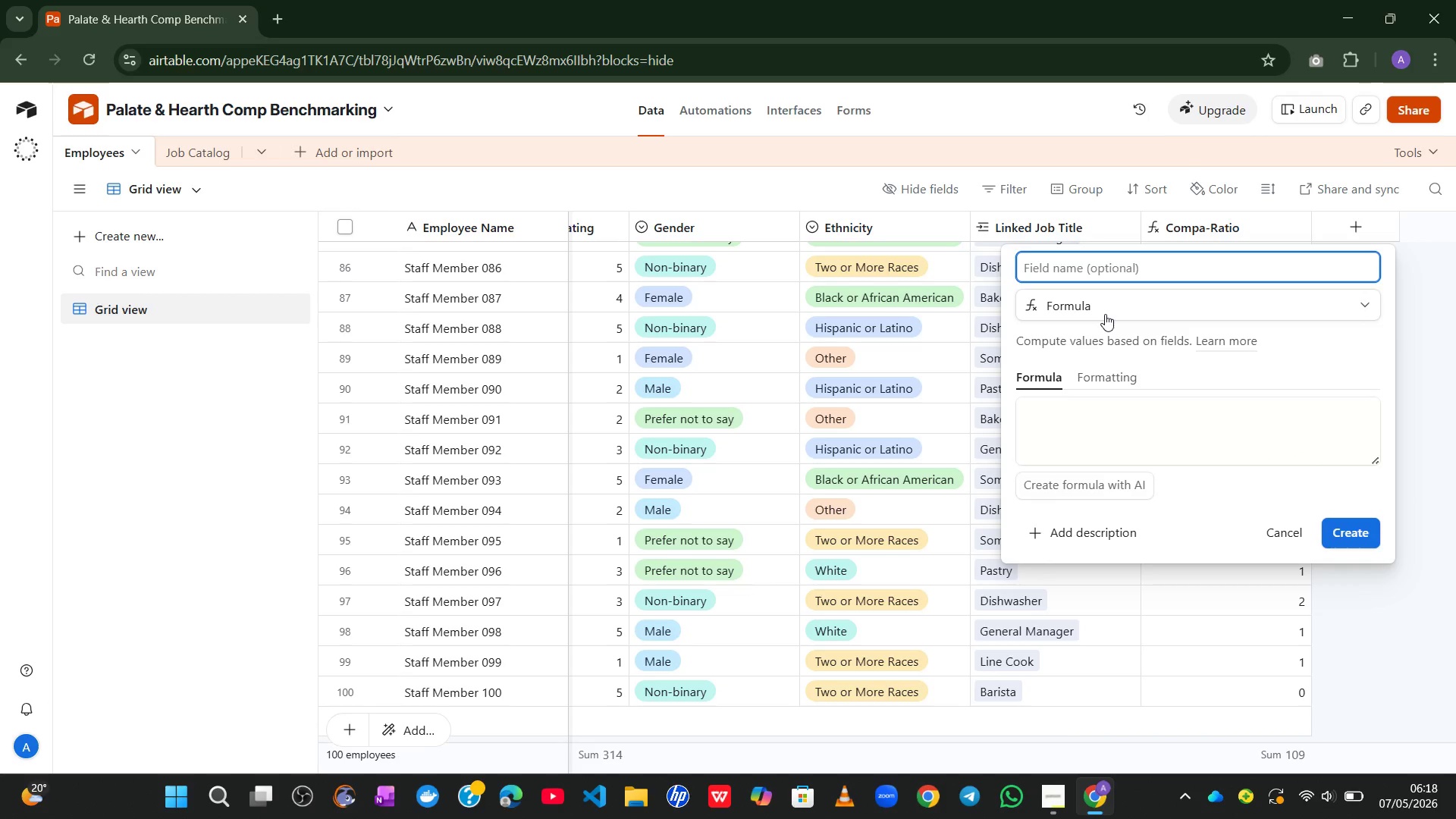 
type(Tenure Years)
 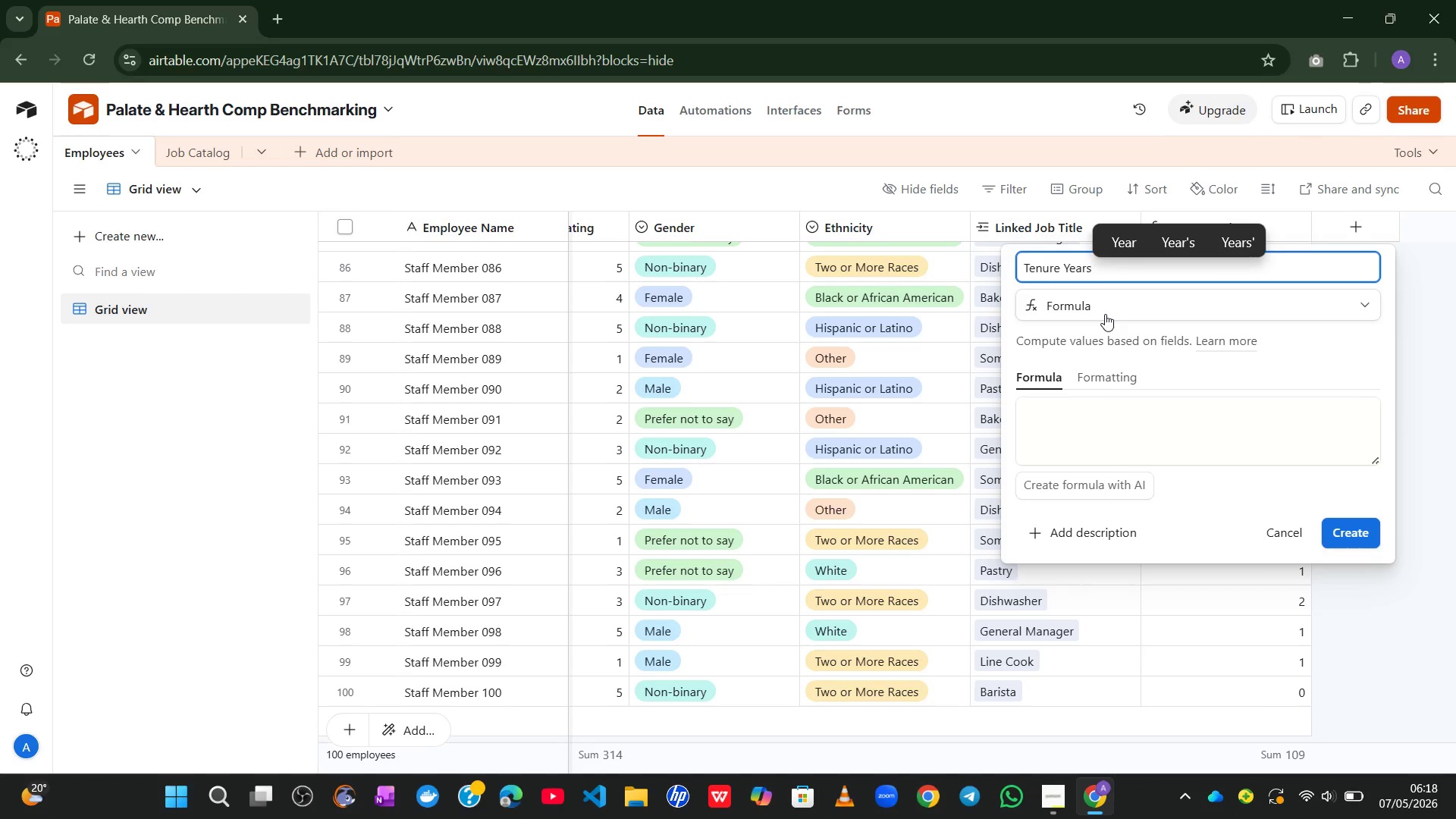 
left_click_drag(start_coordinate=[1366, 459], to_coordinate=[1384, 666])
 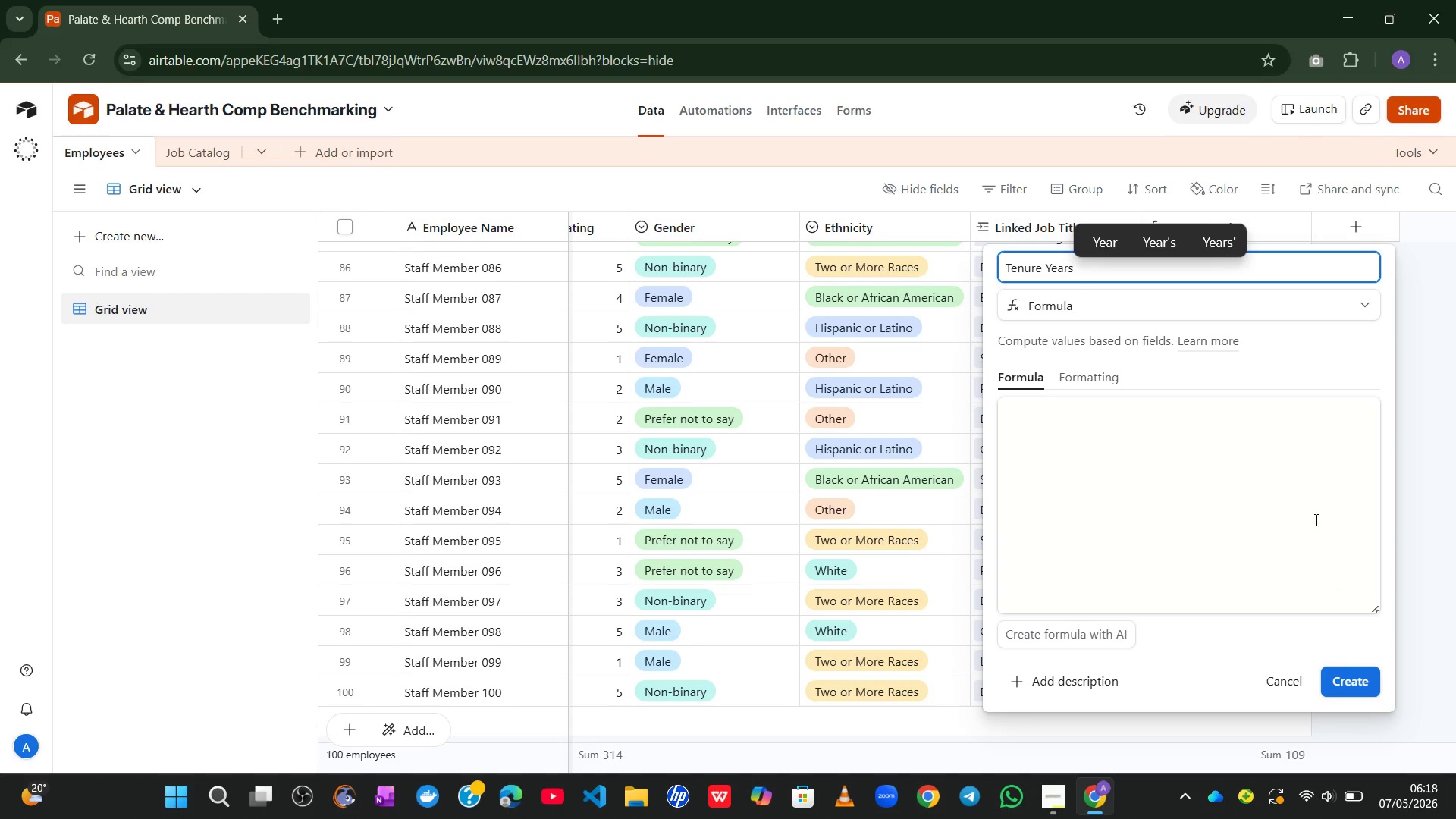 
left_click([1315, 519])
 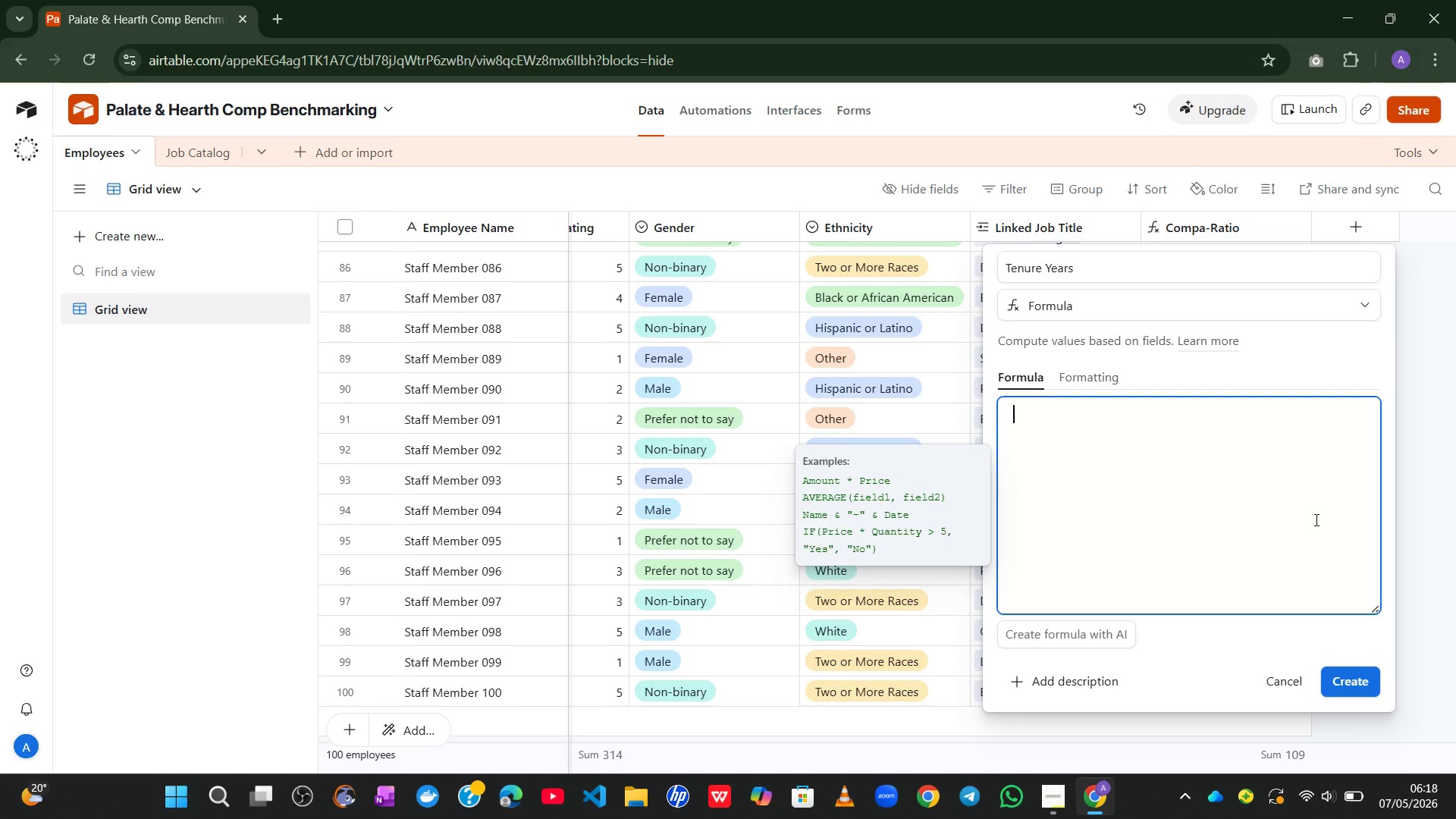 
type(round)
key(Tab)
type(date)
 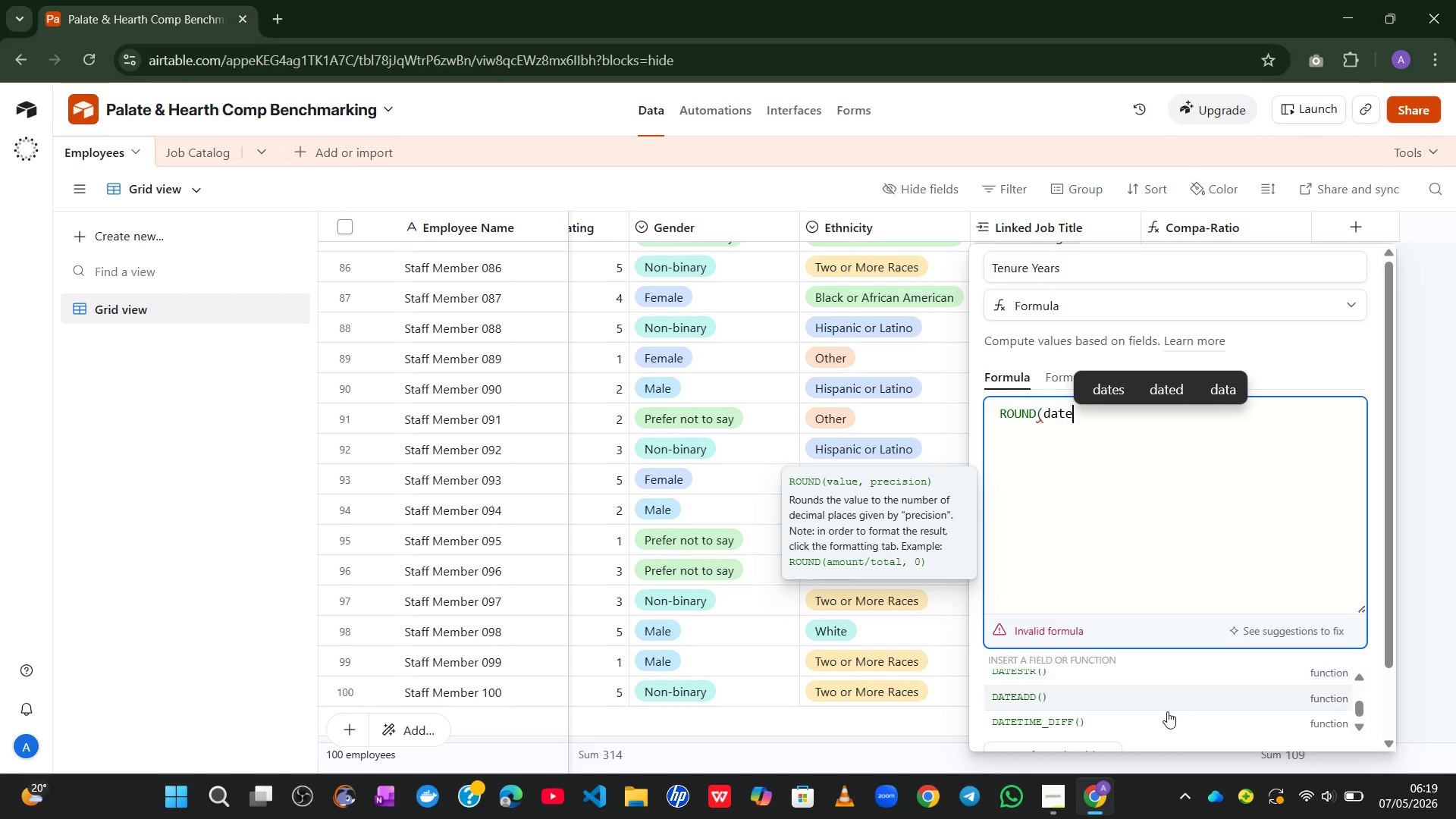 
wait(7.23)
 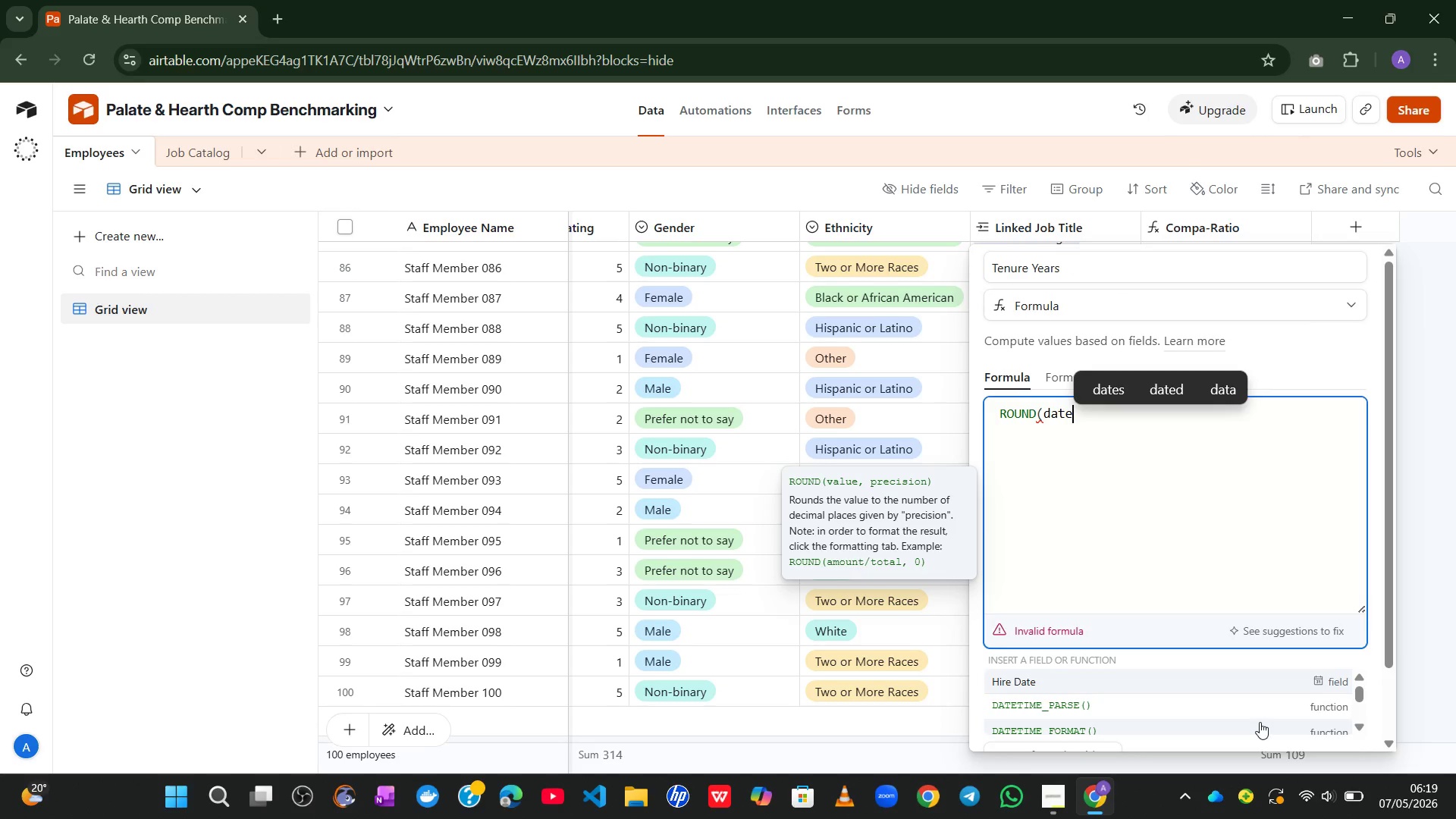 
left_click([1146, 720])
 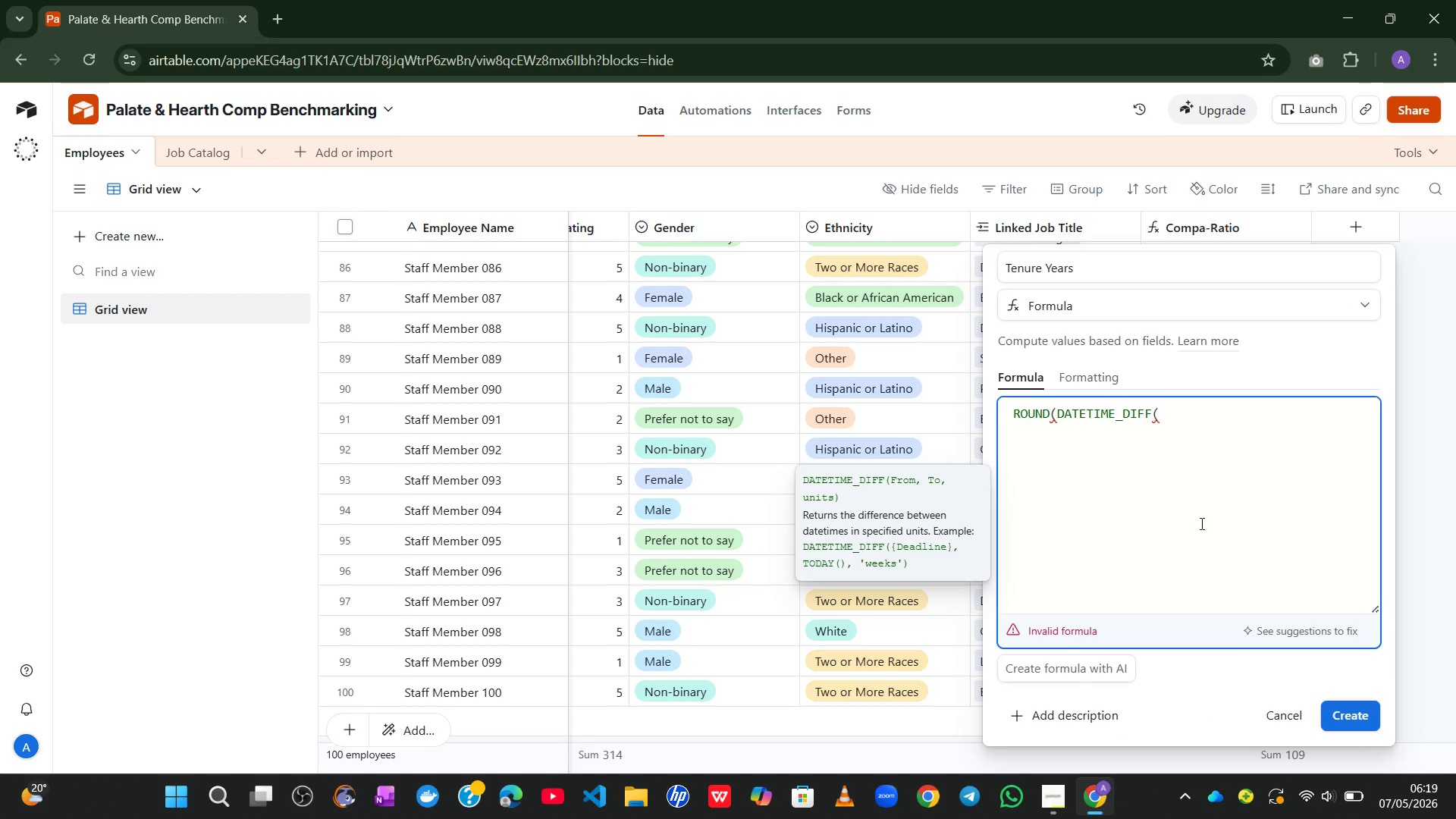 
type(tod)
key(Tab)
type())
 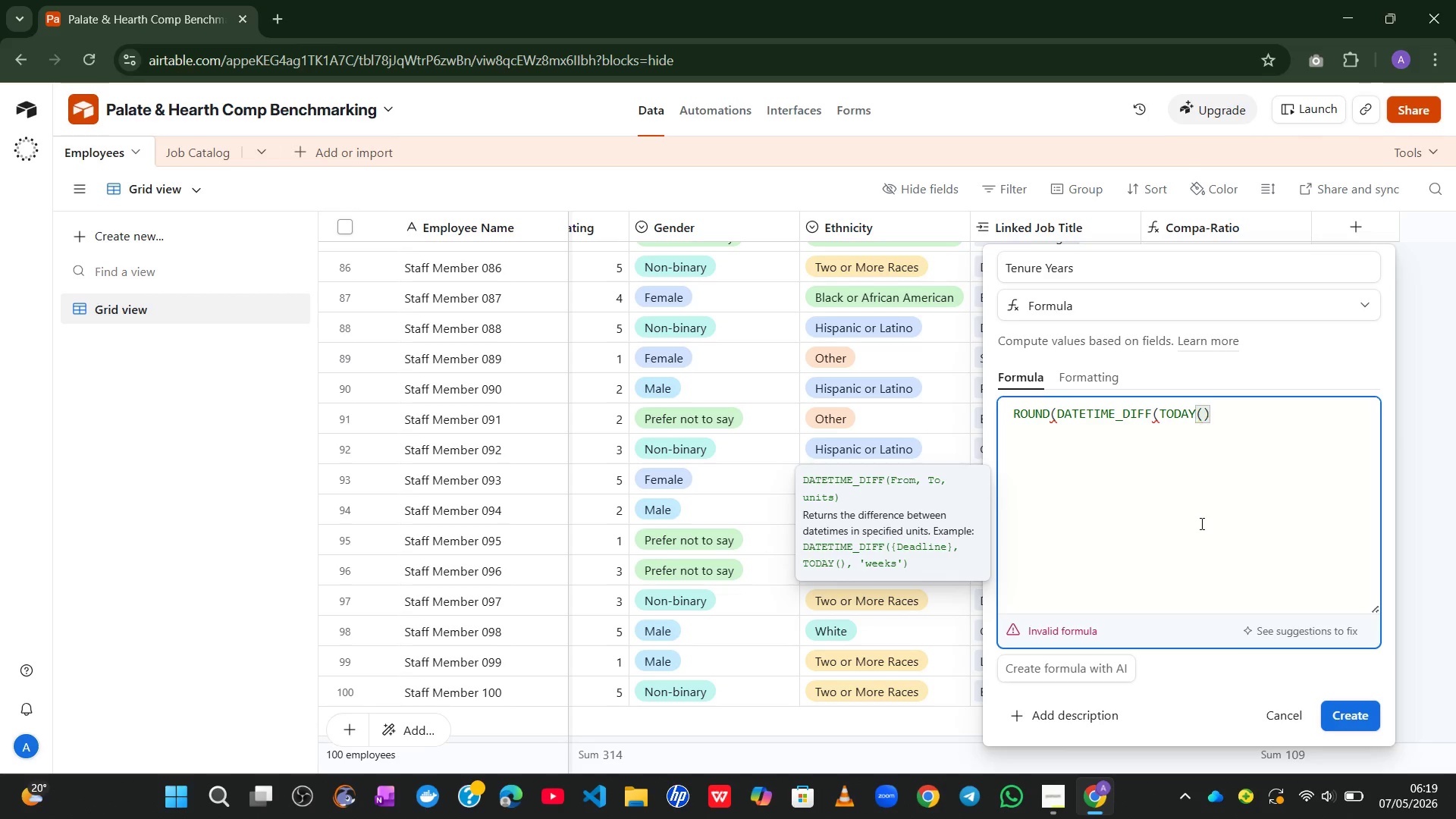 
type(,{hir)
key(Tab)
 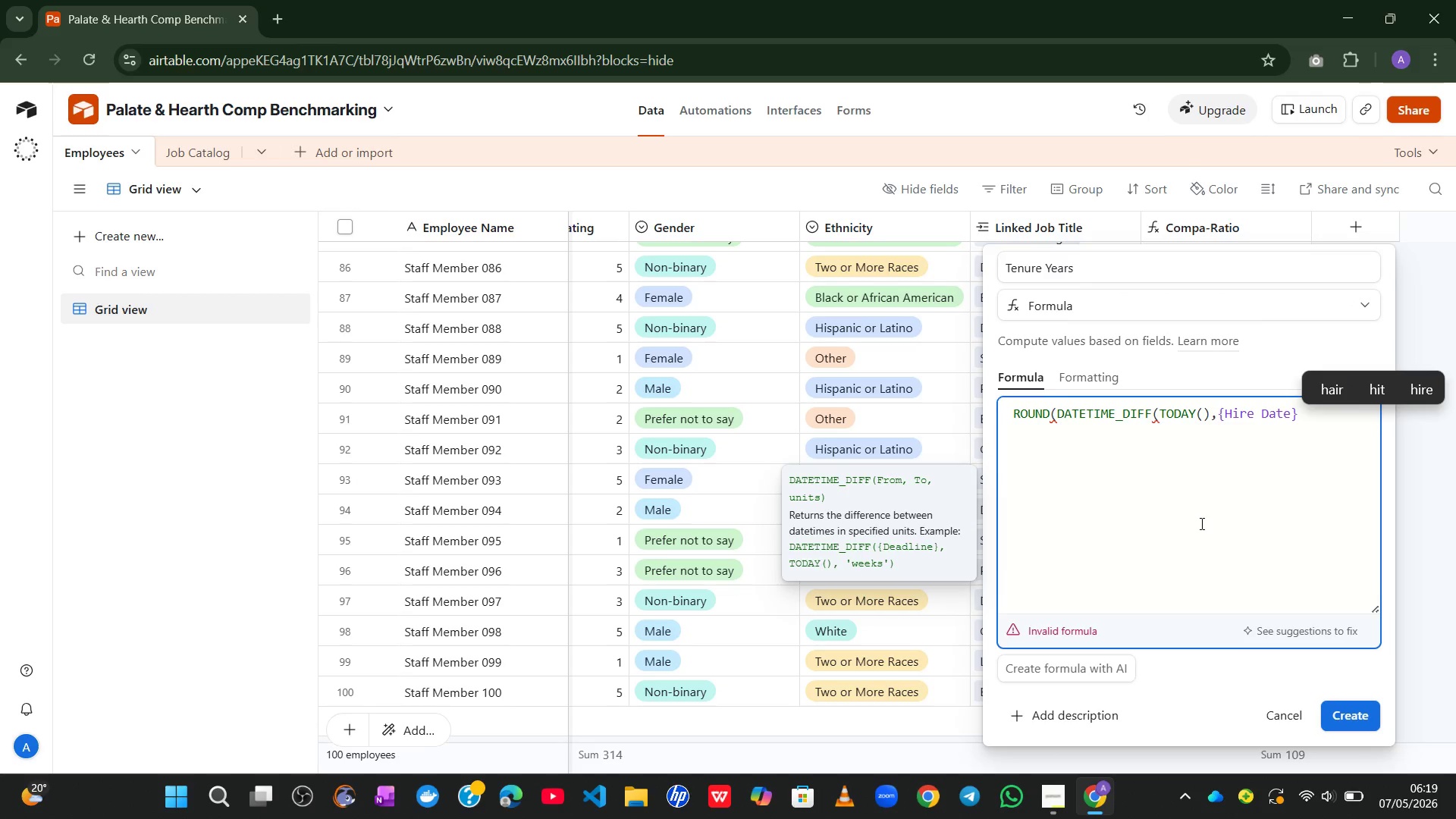 
type(,`days)
 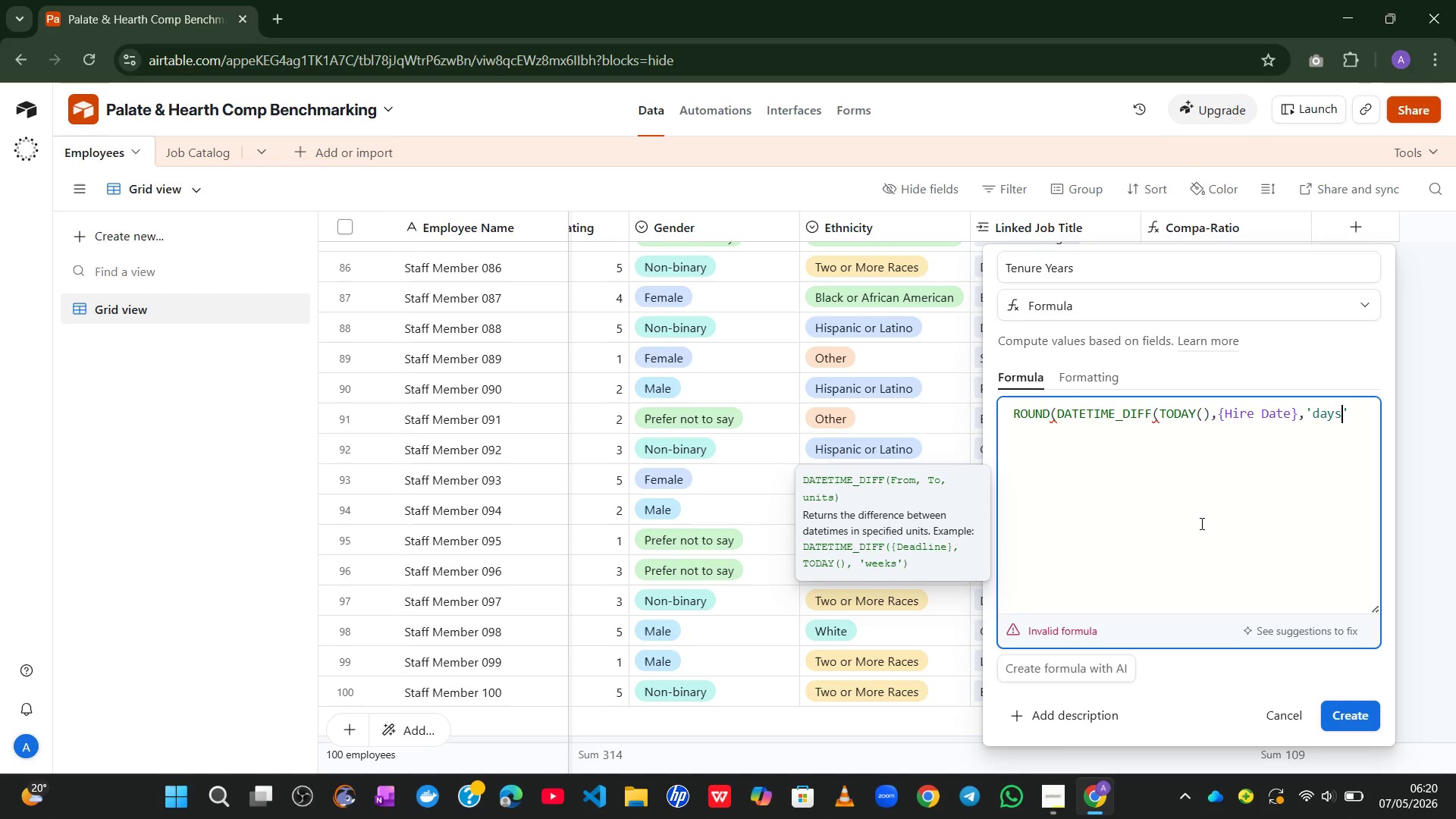 
wait(47.94)
 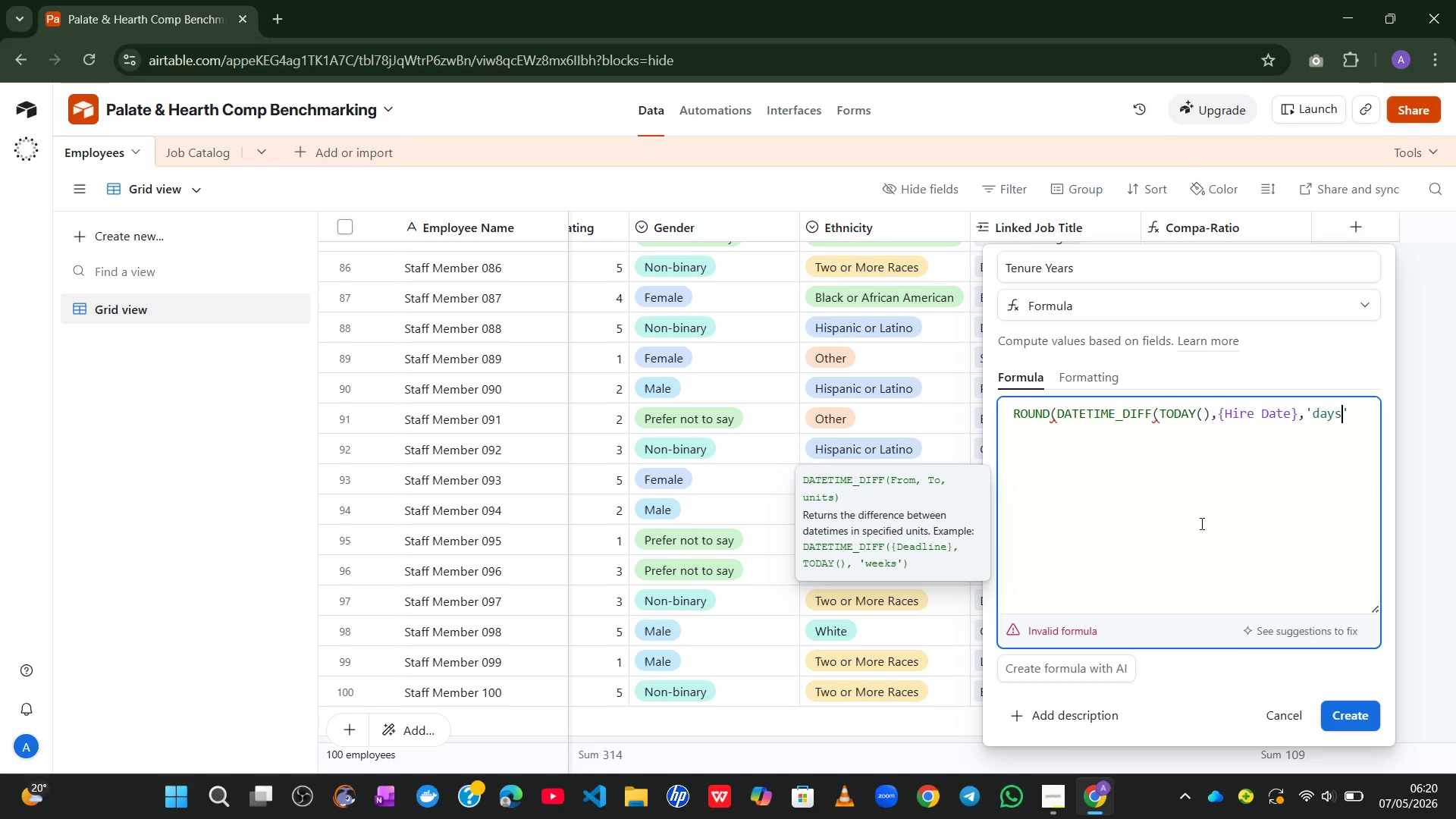 
key(ArrowRight)
 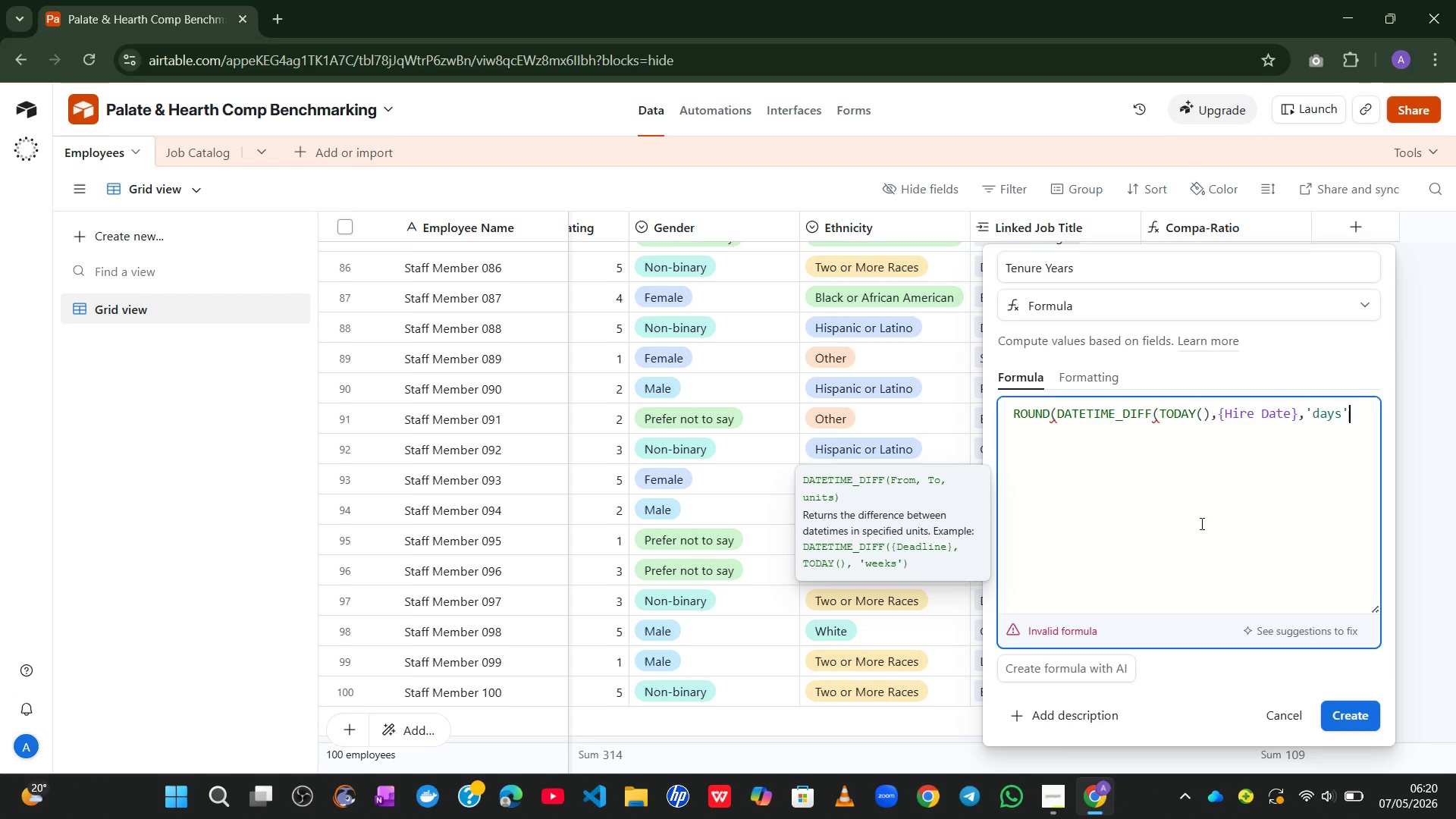 
type()/365)
 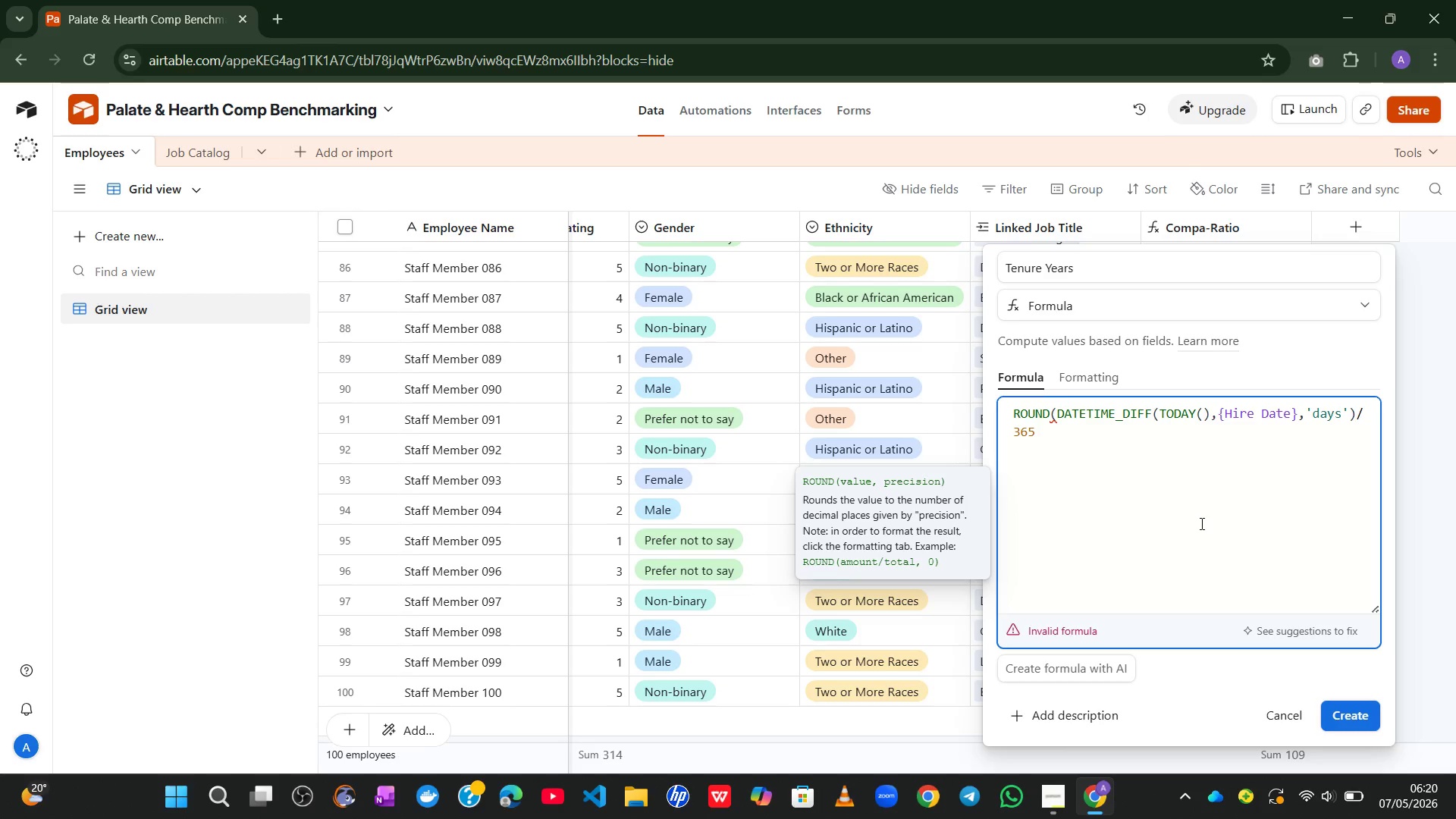 
type(,1))
 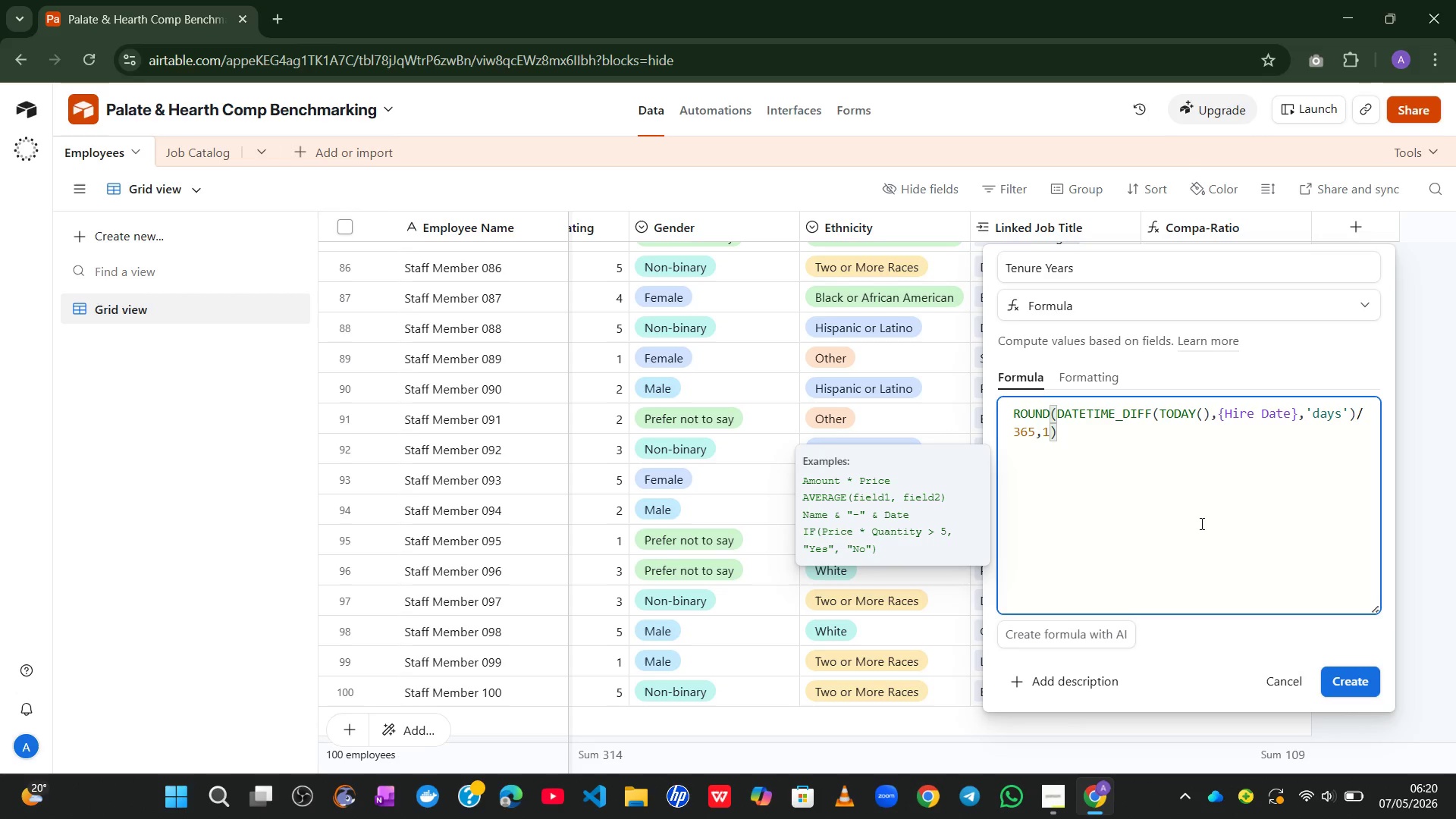 
left_click([1348, 711])
 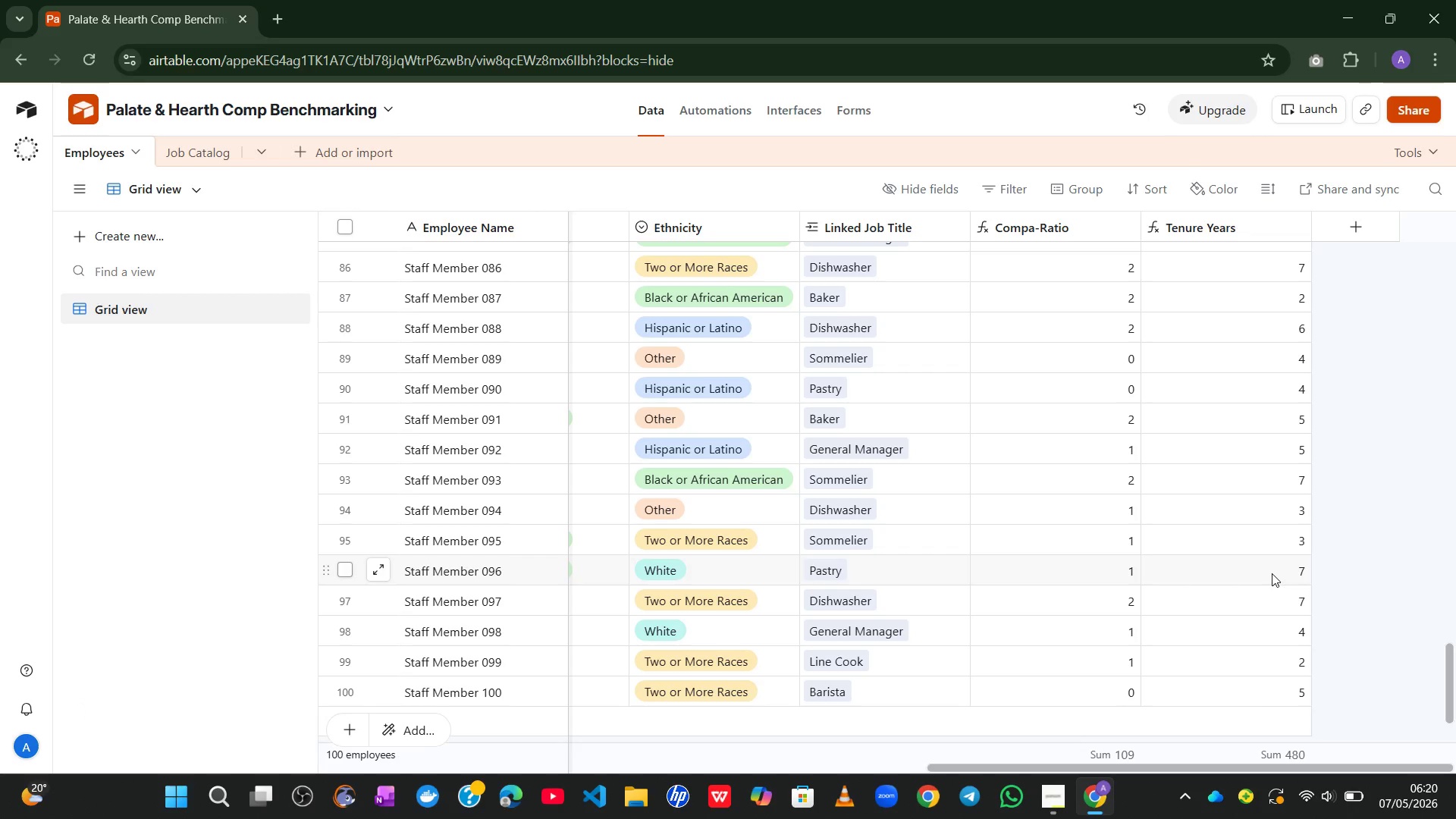 
wait(15.52)
 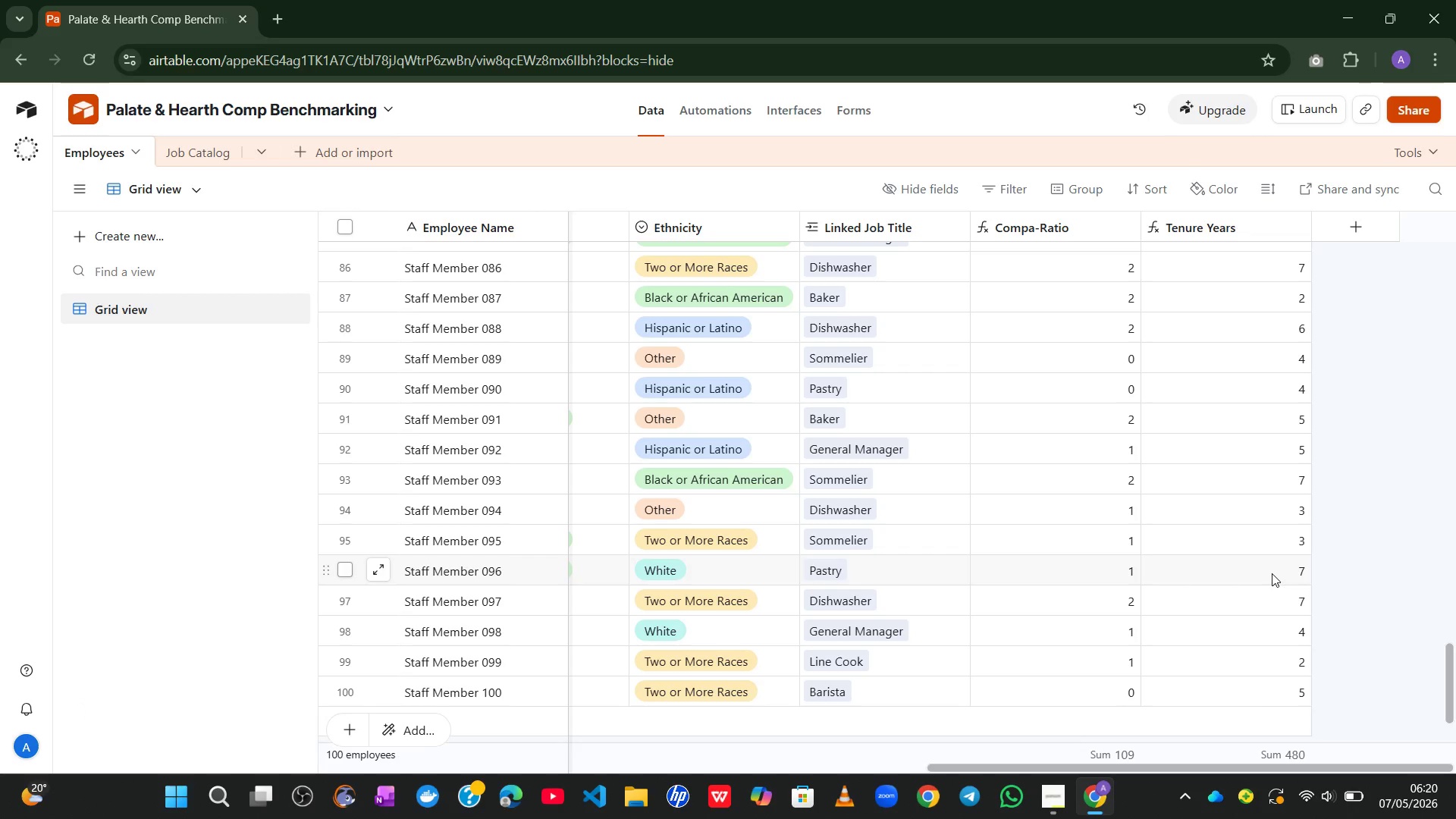 
left_click([1322, 237])
 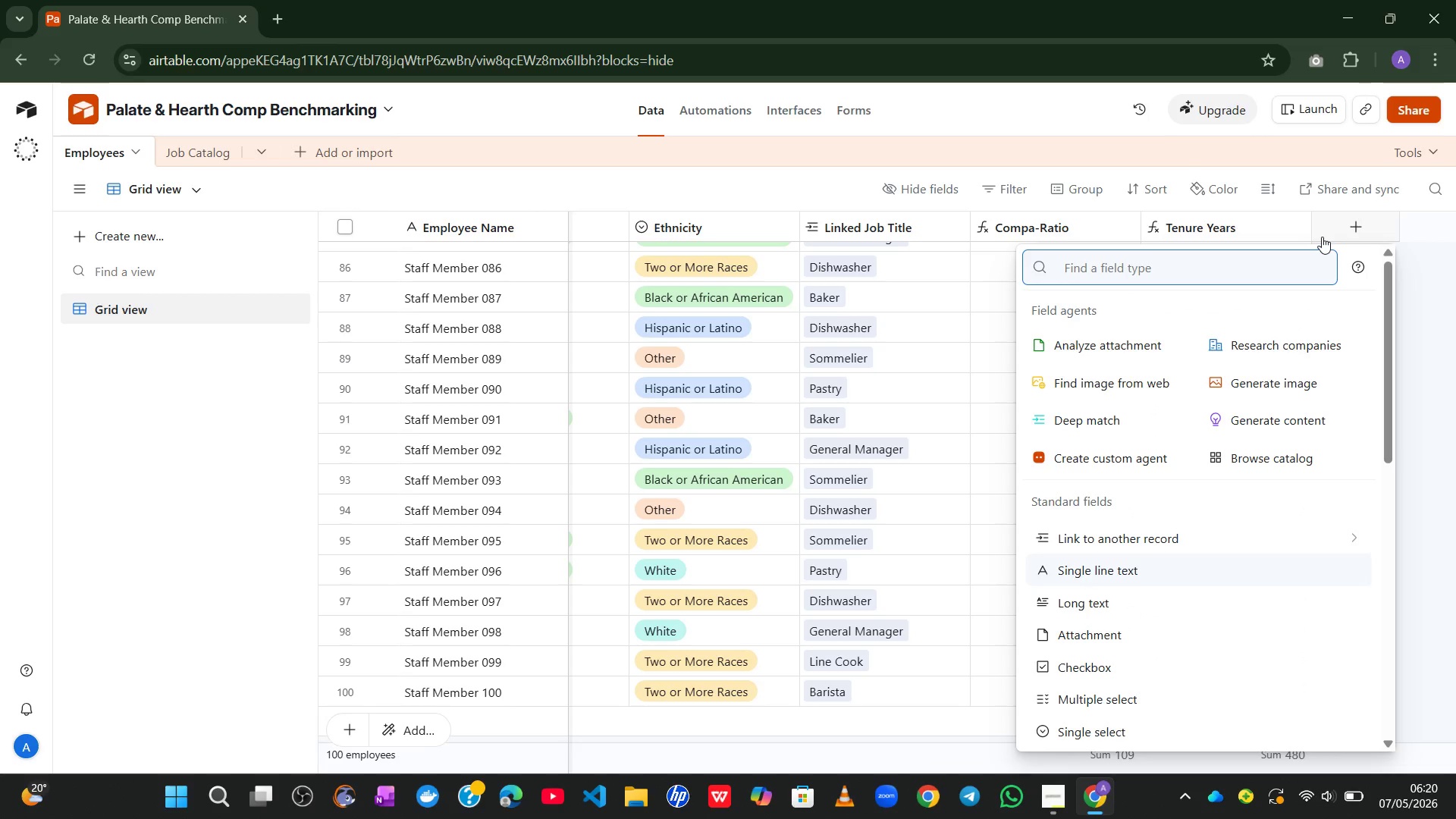 
type(for)
 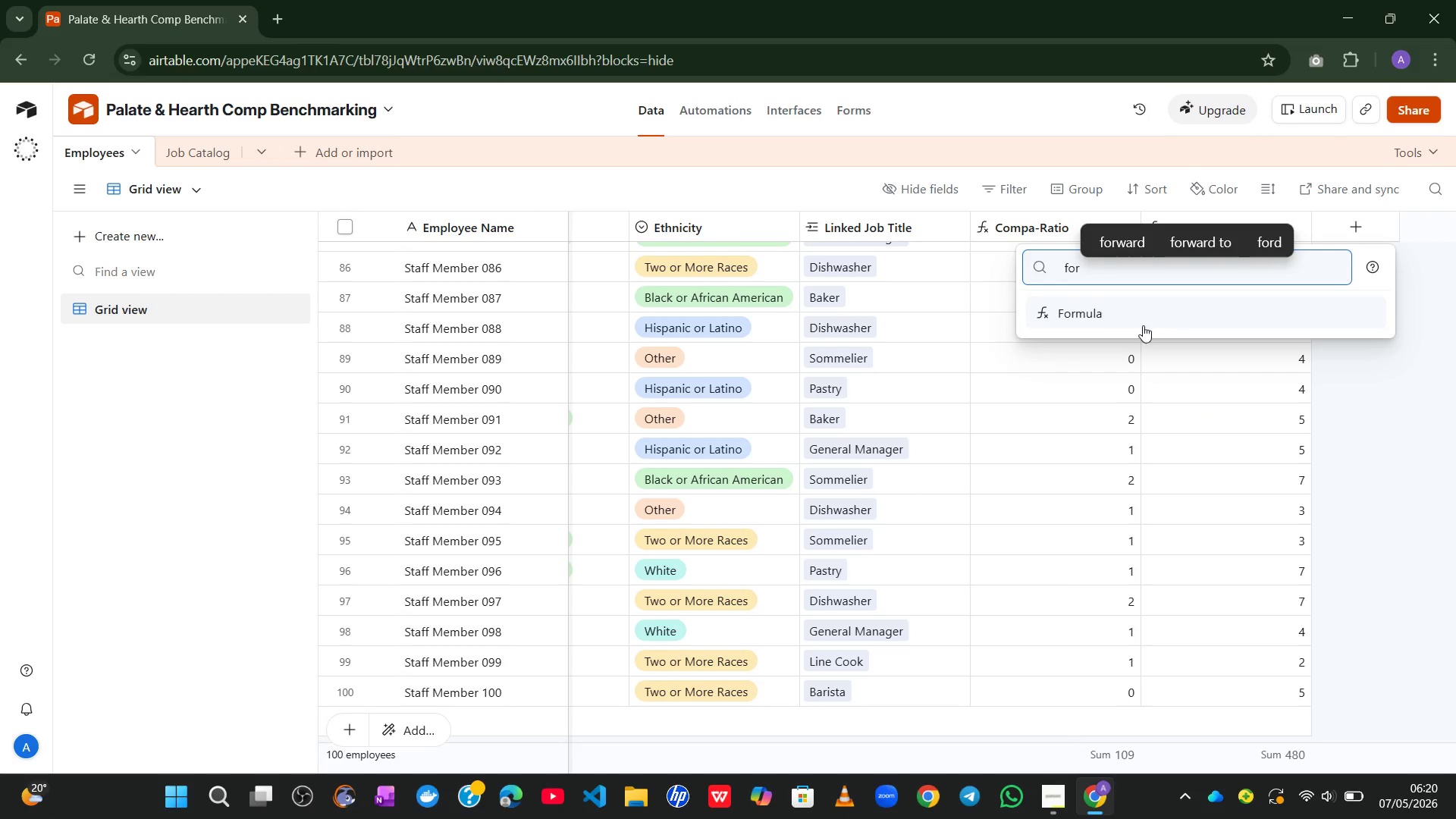 
left_click([1138, 325])
 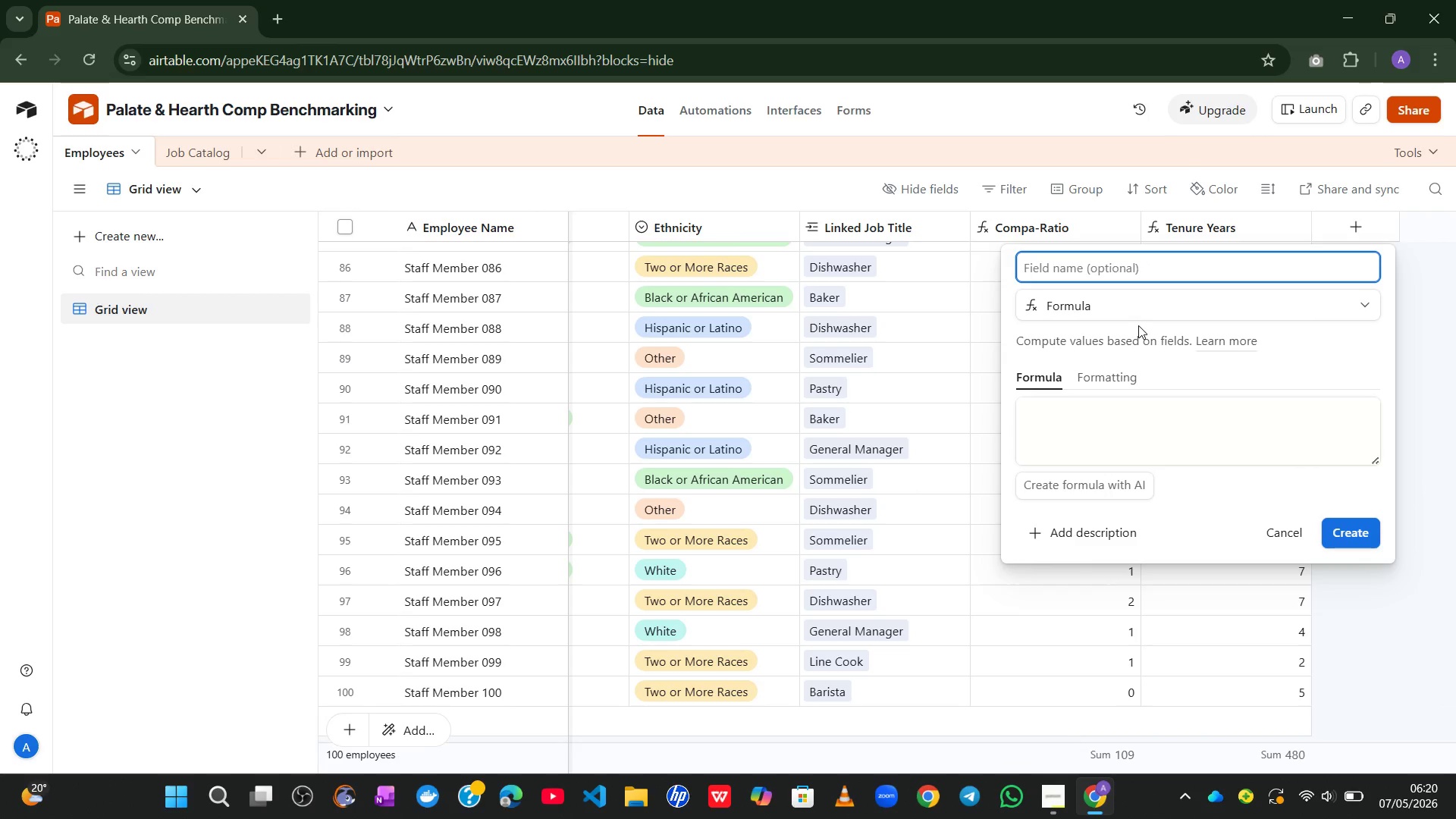 
type(High Flight Risk)
 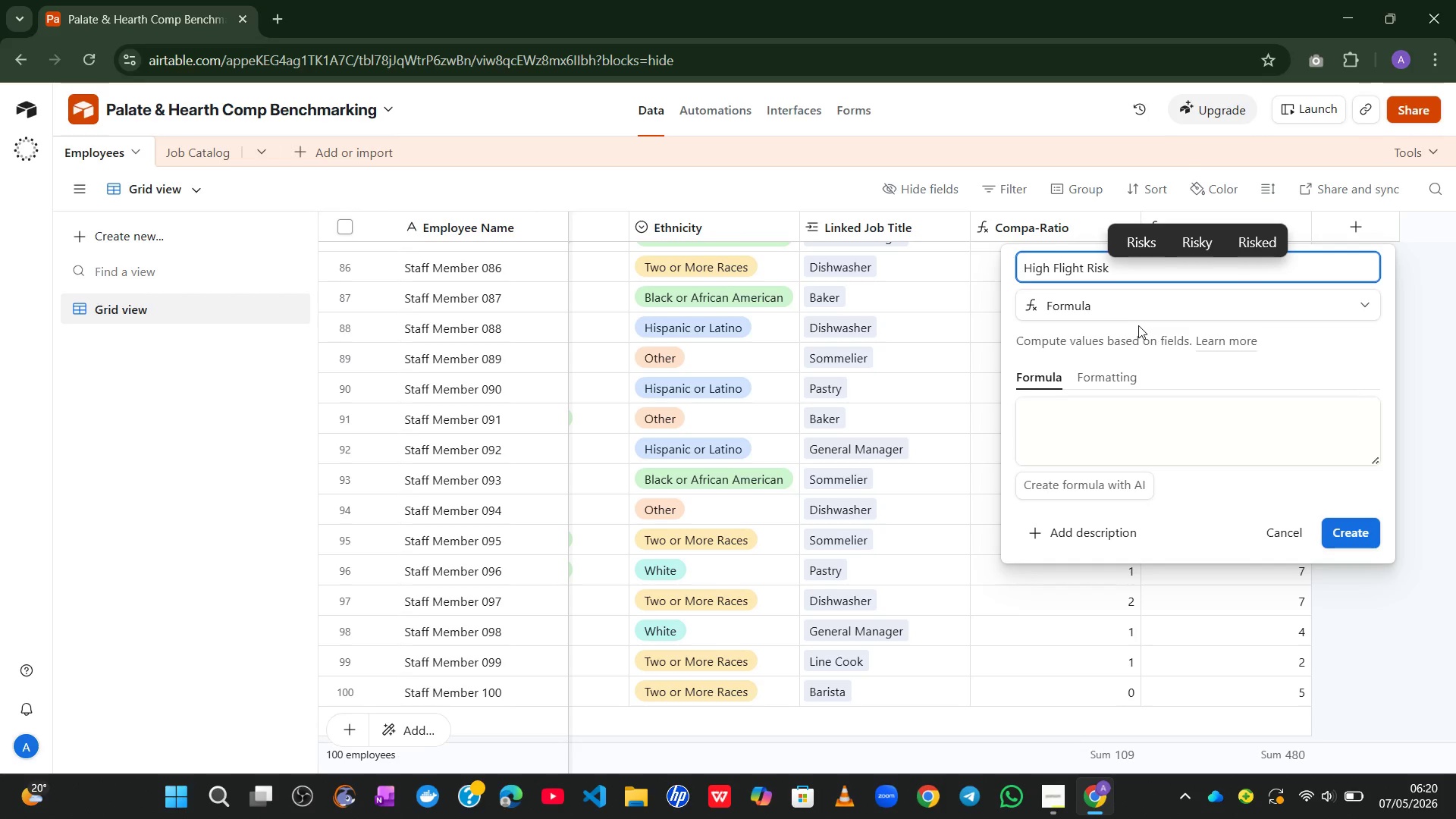 
wait(6.75)
 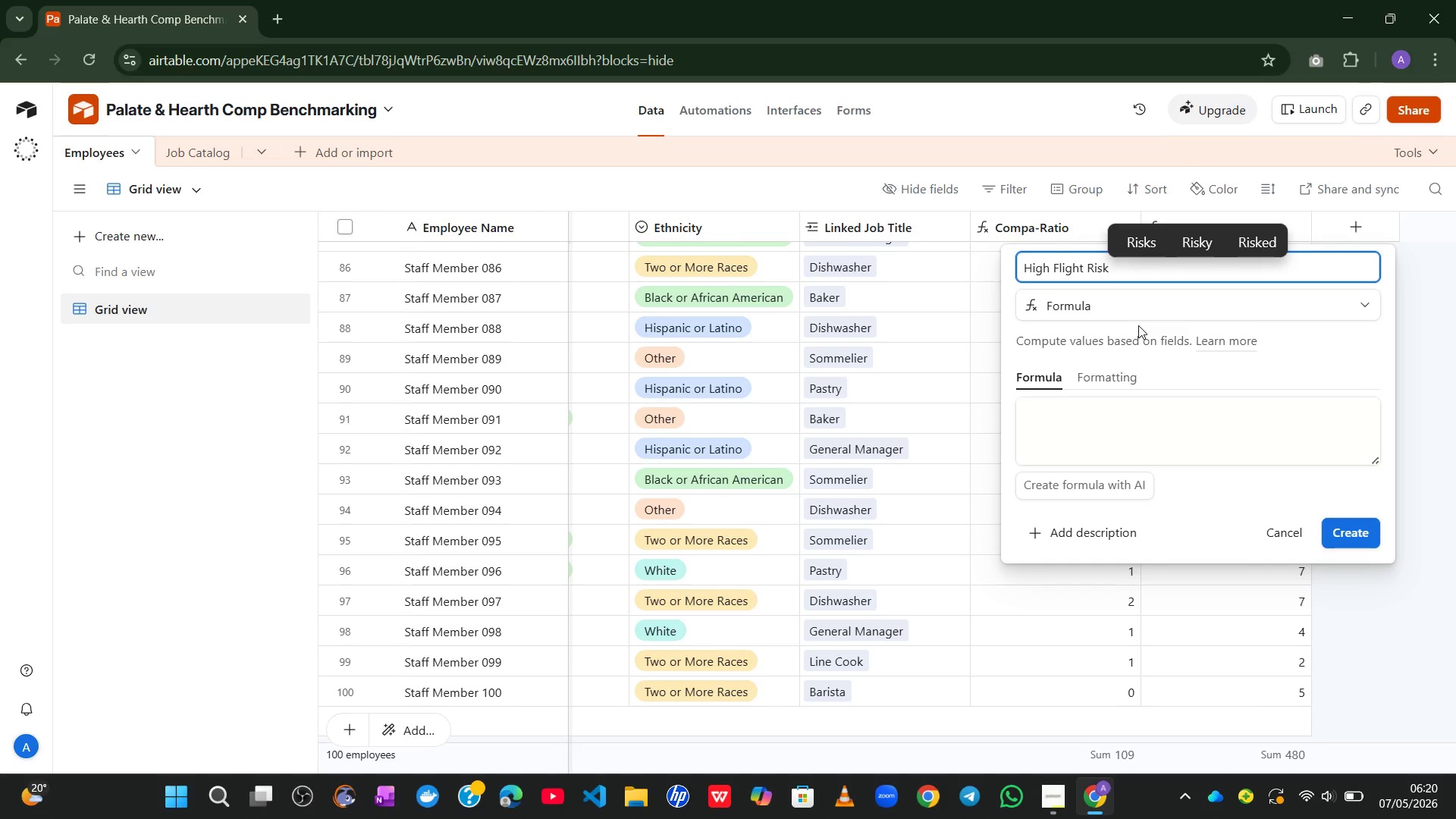 
left_click_drag(start_coordinate=[1376, 457], to_coordinate=[1392, 692])
 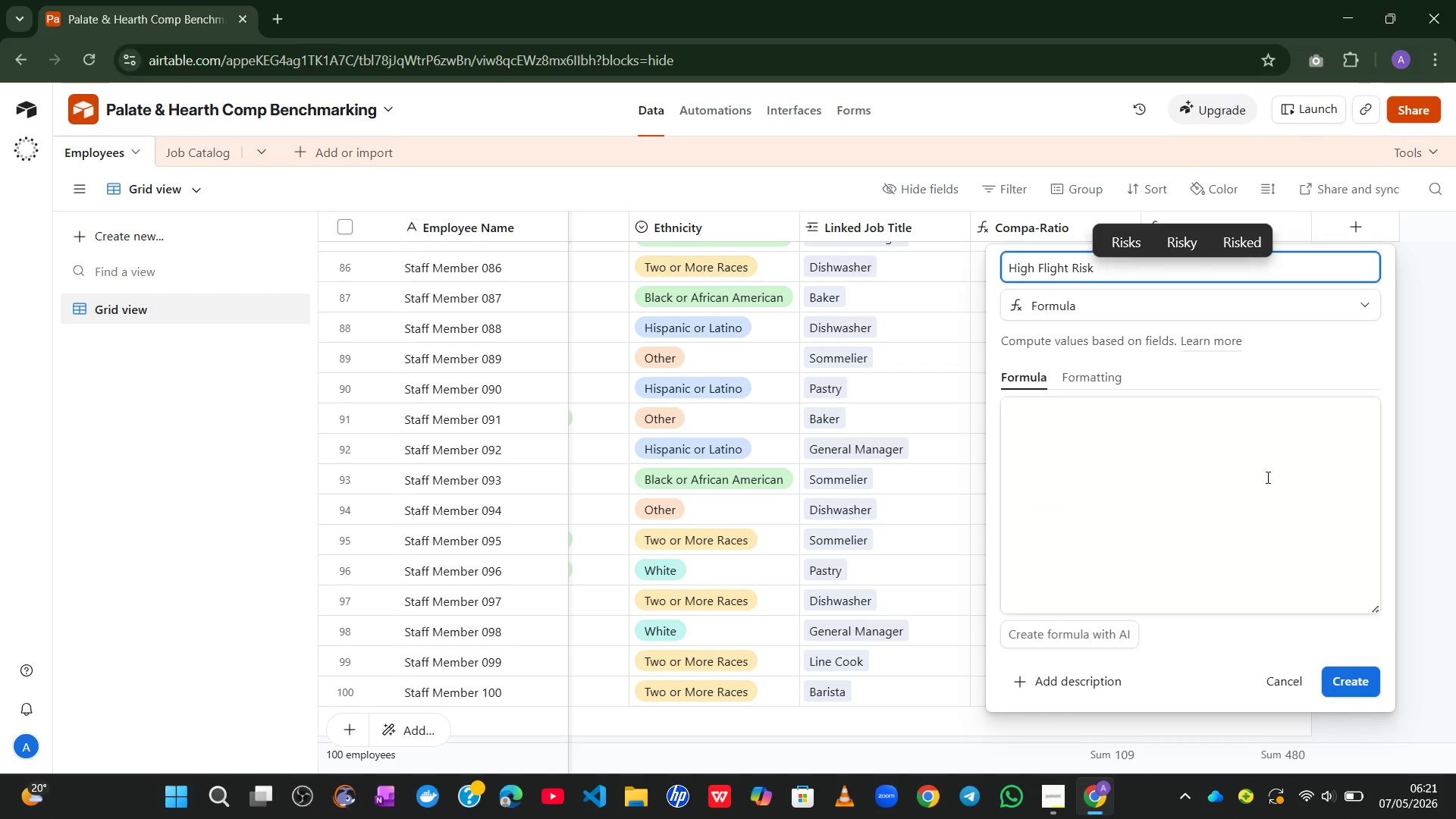 
left_click([1266, 477])
 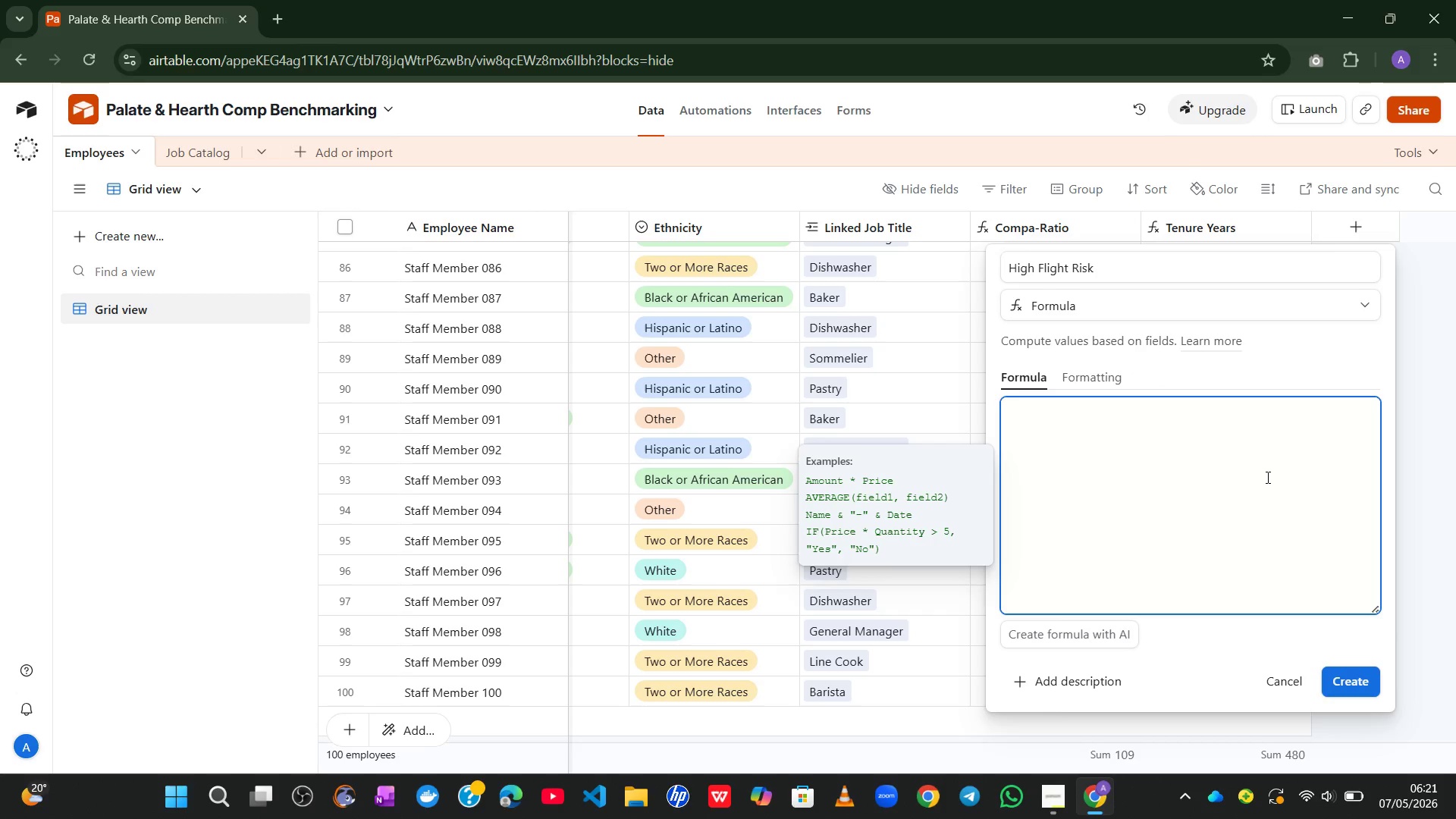 
type(fk)
key(Backspace)
key(Backspace)
type(if(and()
key(Backspace)
key(Backspace)
key(Backspace)
key(Backspace)
key(Backspace)
key(Tab)
type(and)
key(Tab)
type(comp)
key(Tab)
key(Tab)
 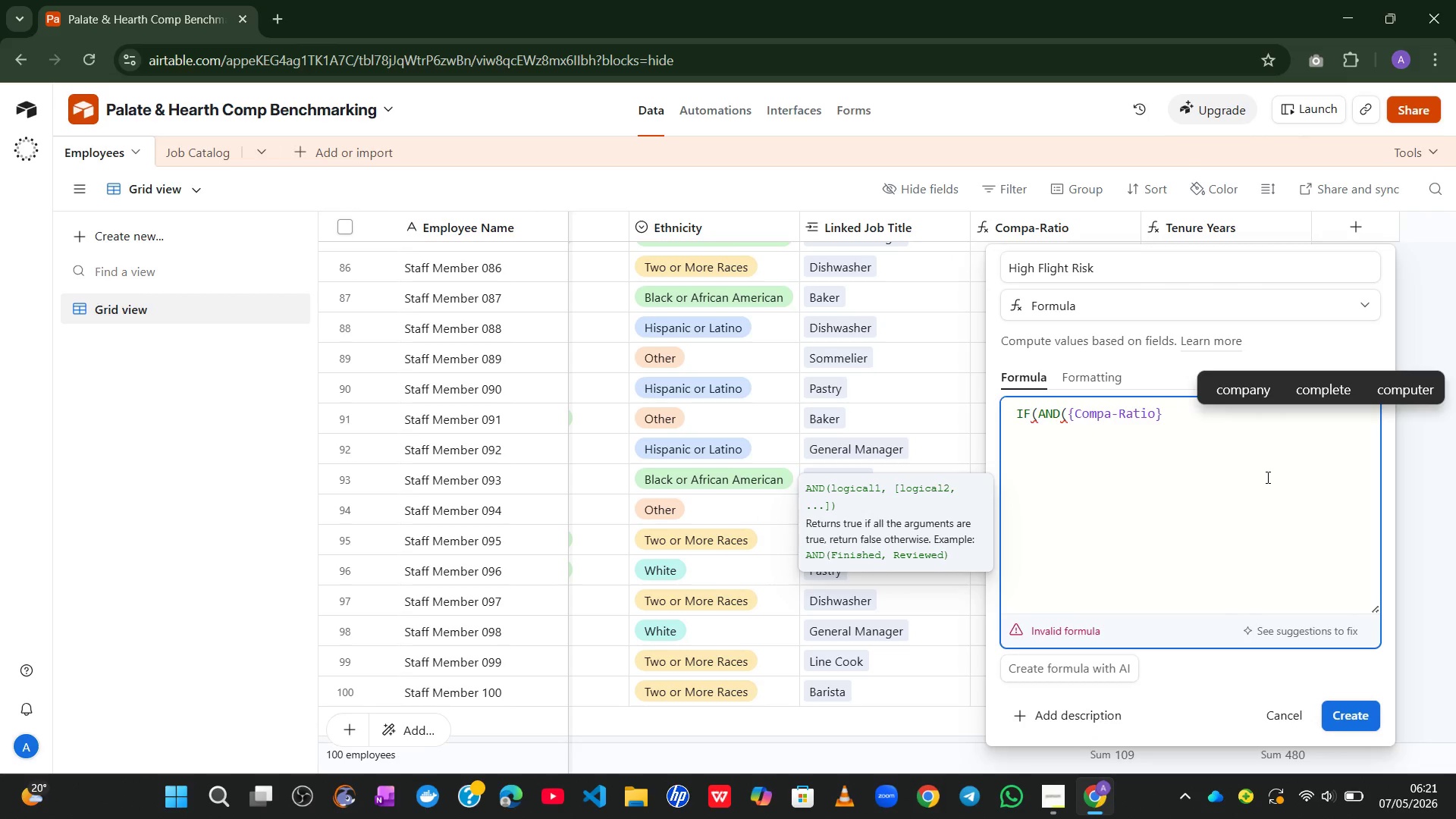 
key(Backspace)
 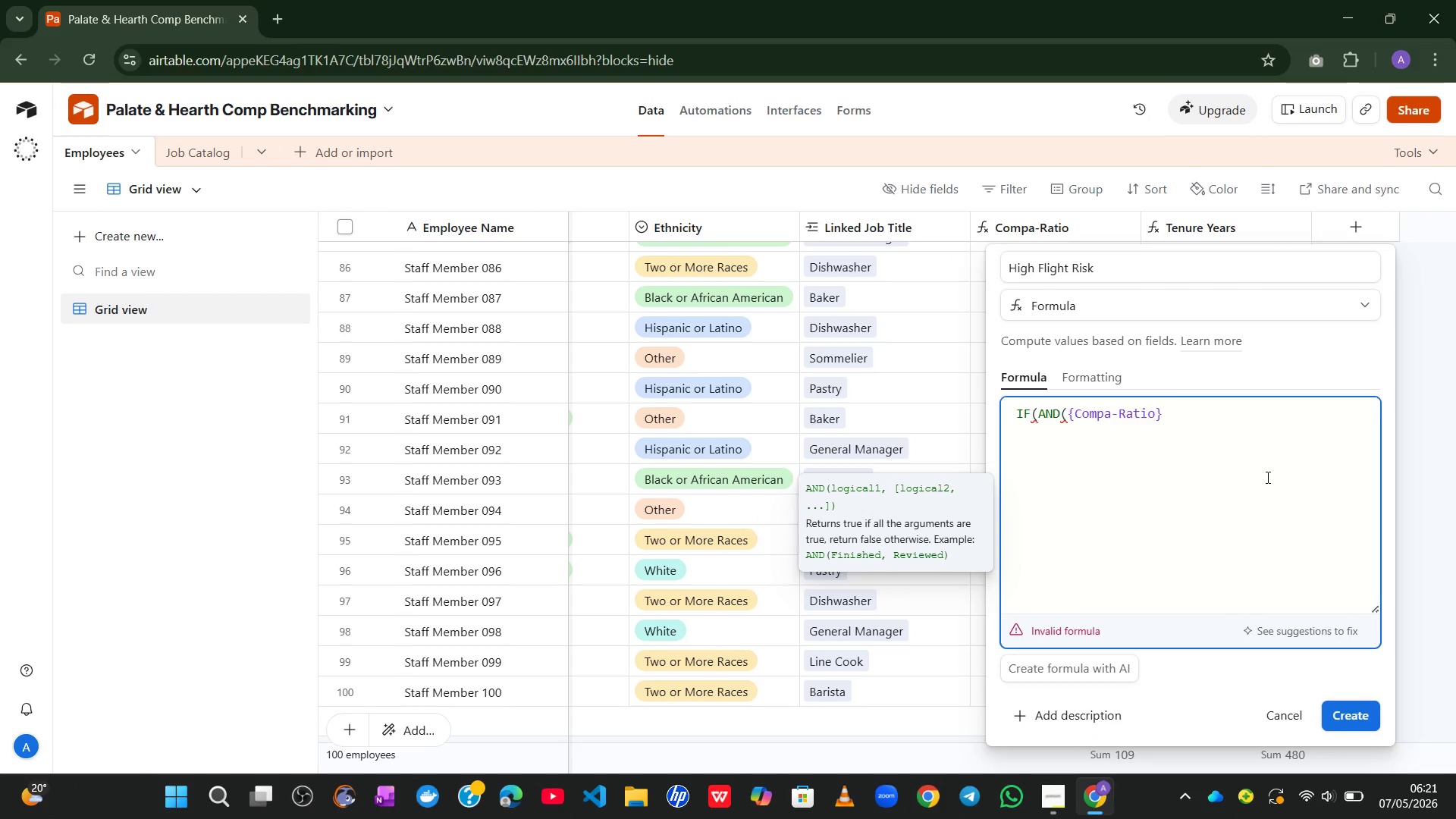 
key(Backspace)
 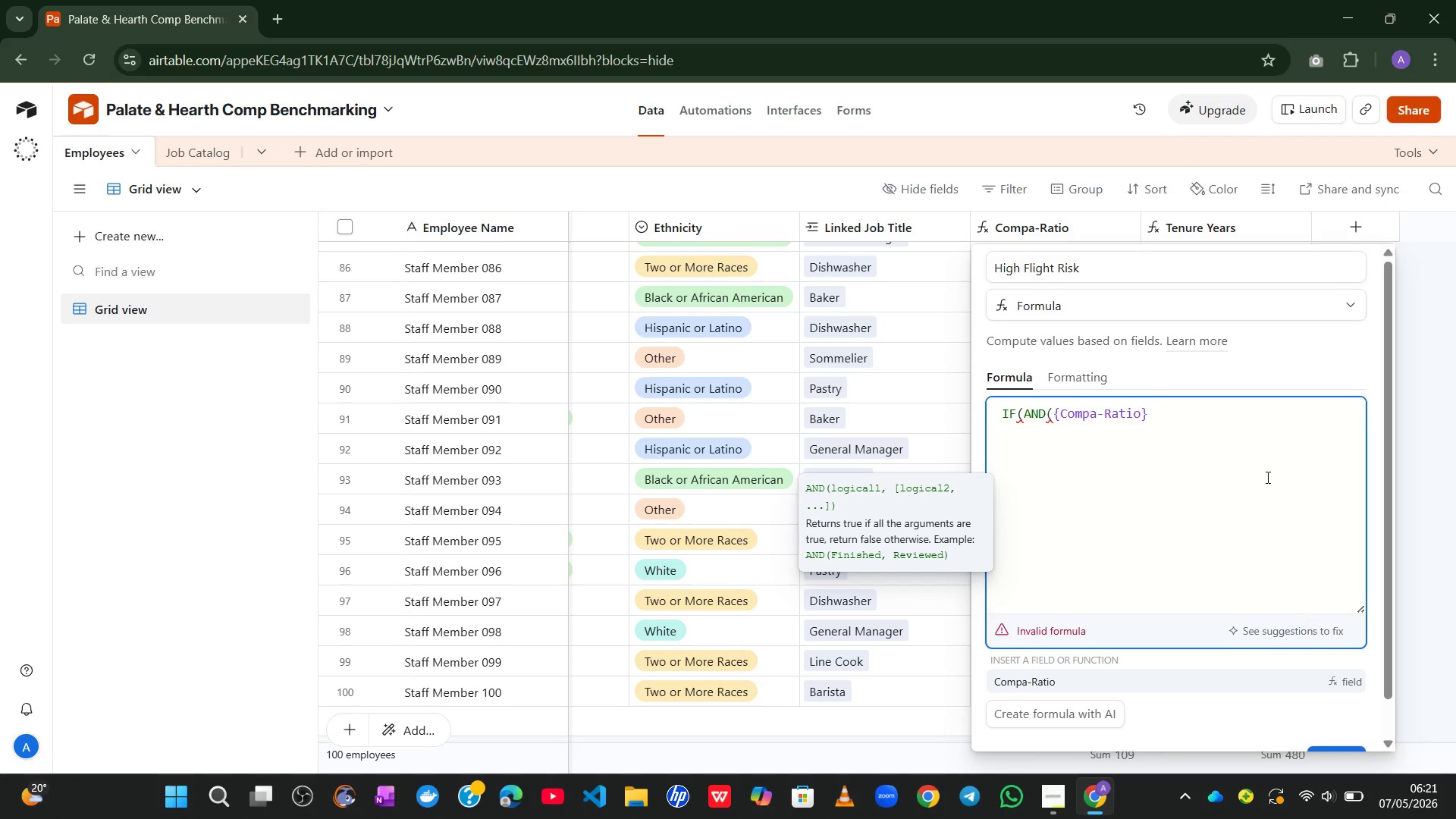 
key(Shift+ShiftLeft)
 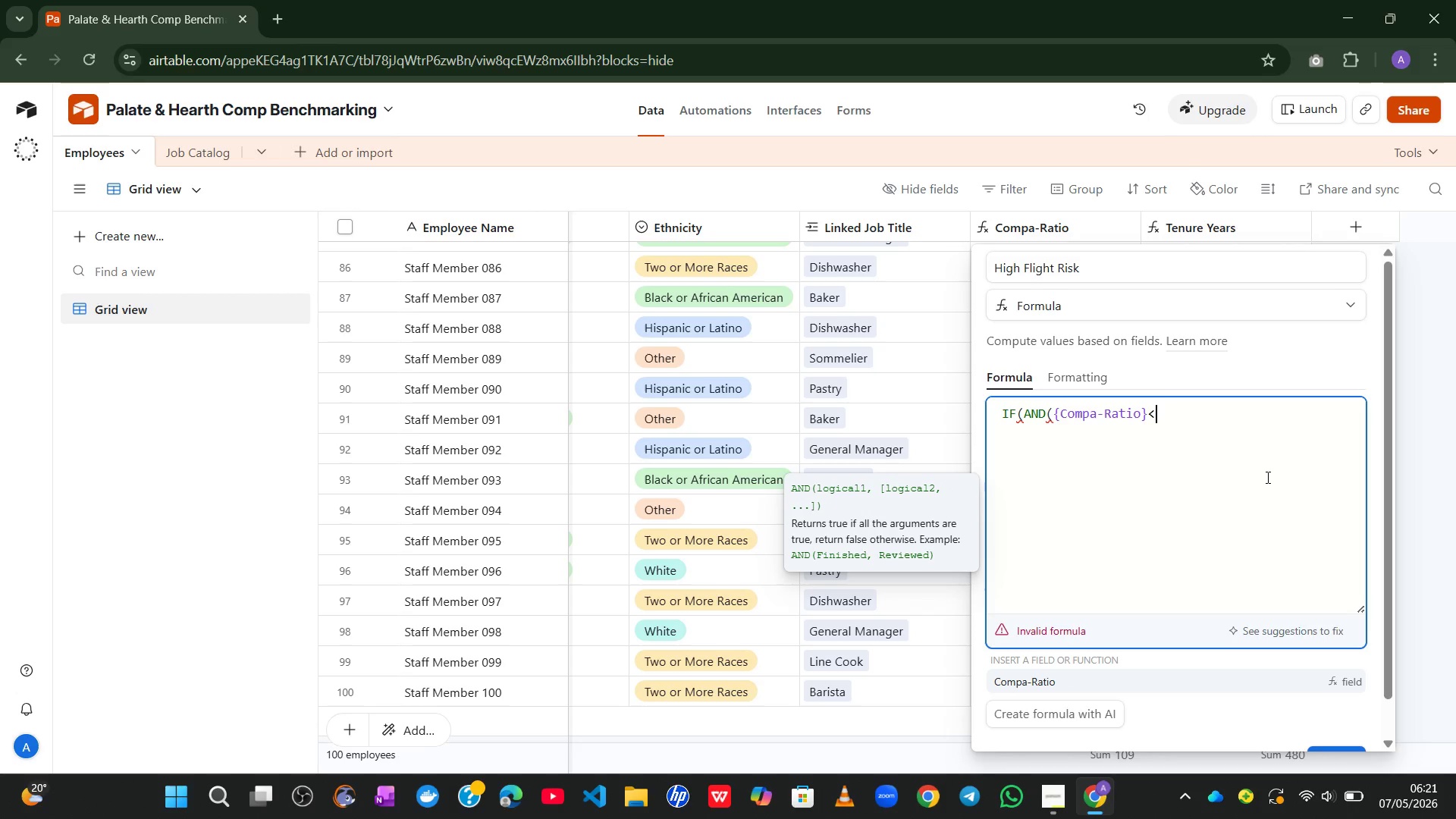 
key(Shift+Comma)
 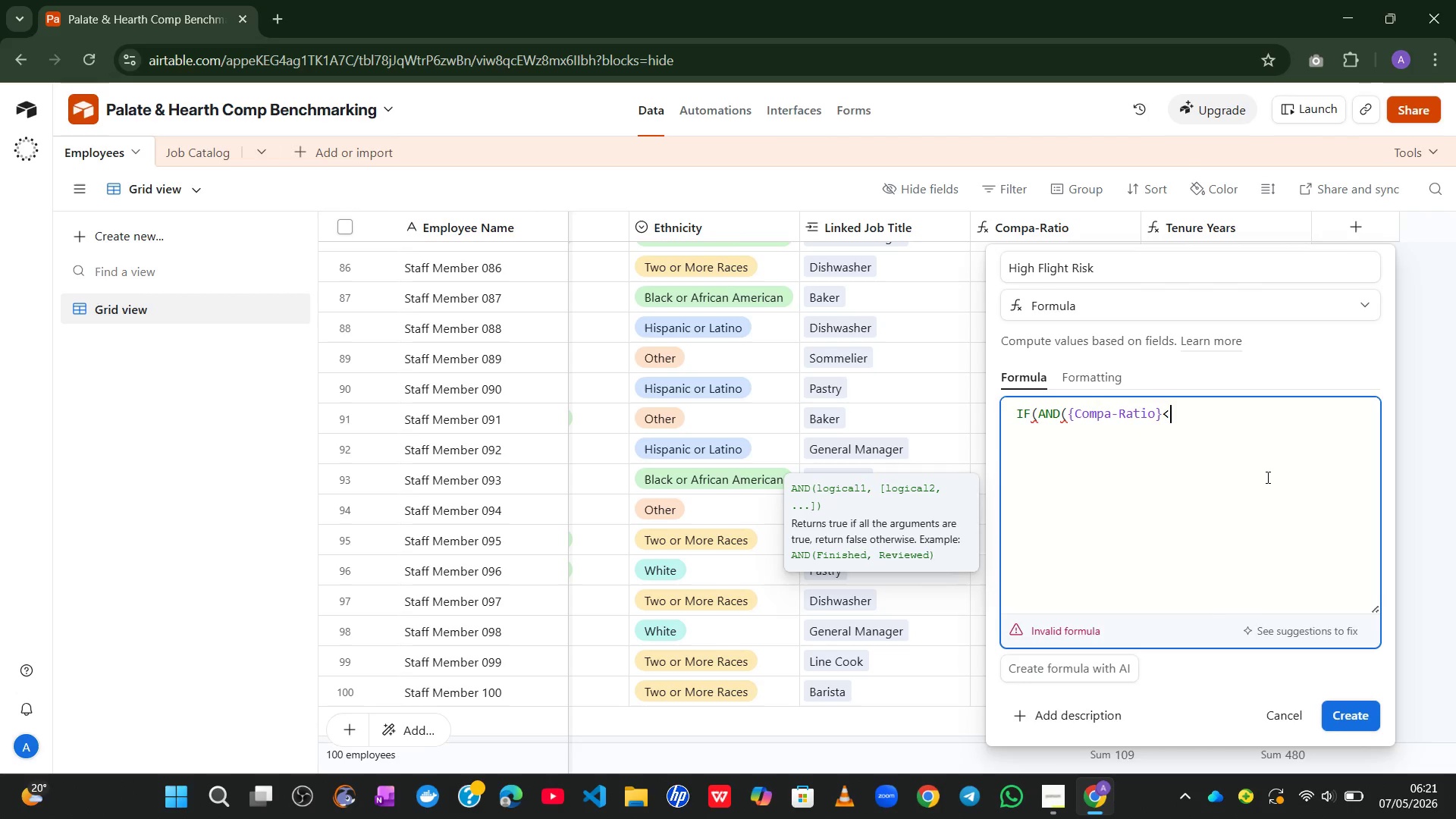 
key(0)
 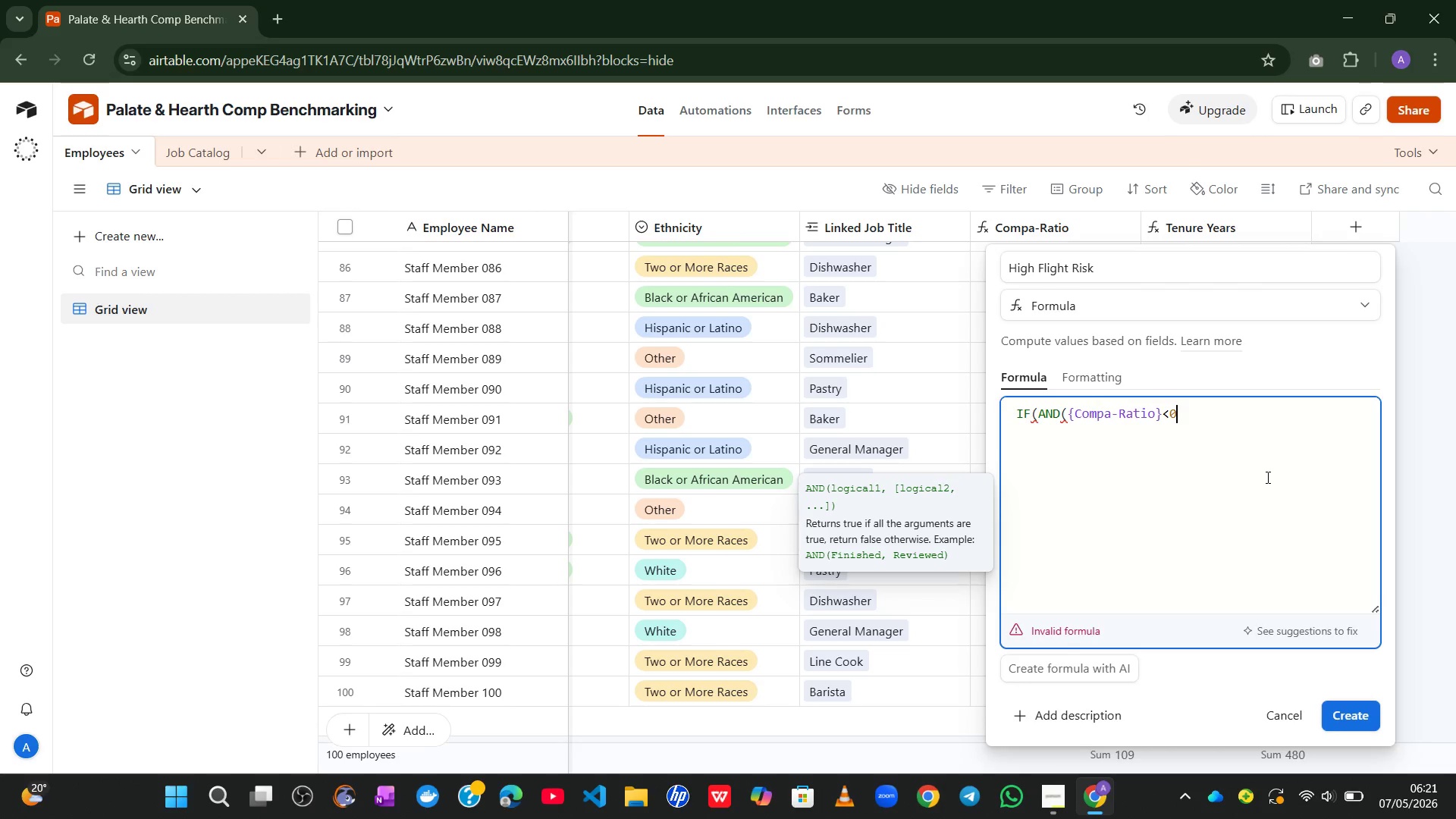 
key(Period)
 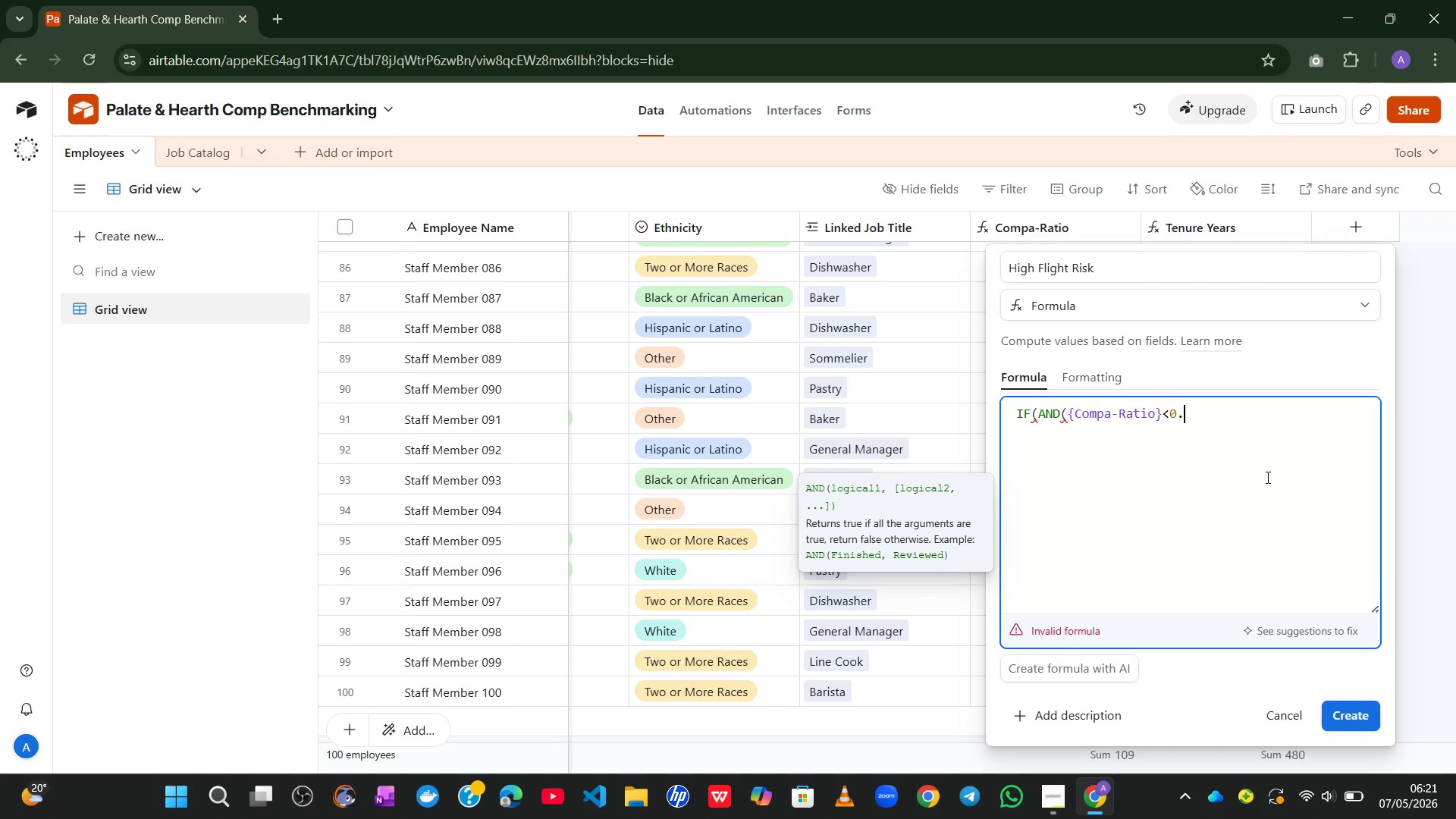 
key(8)
 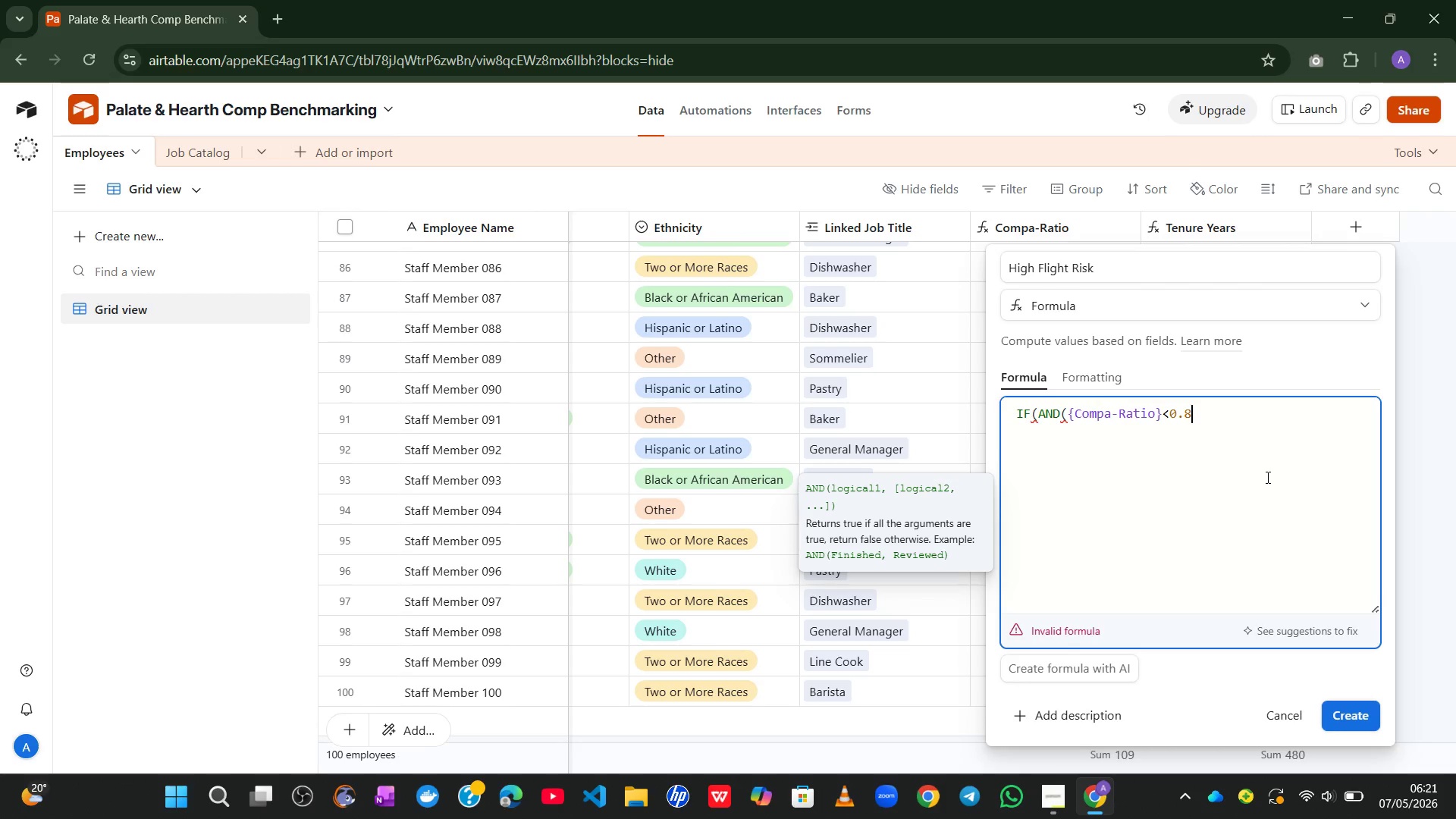 
type(.tenure)
key(Tab)
type(>=2)
 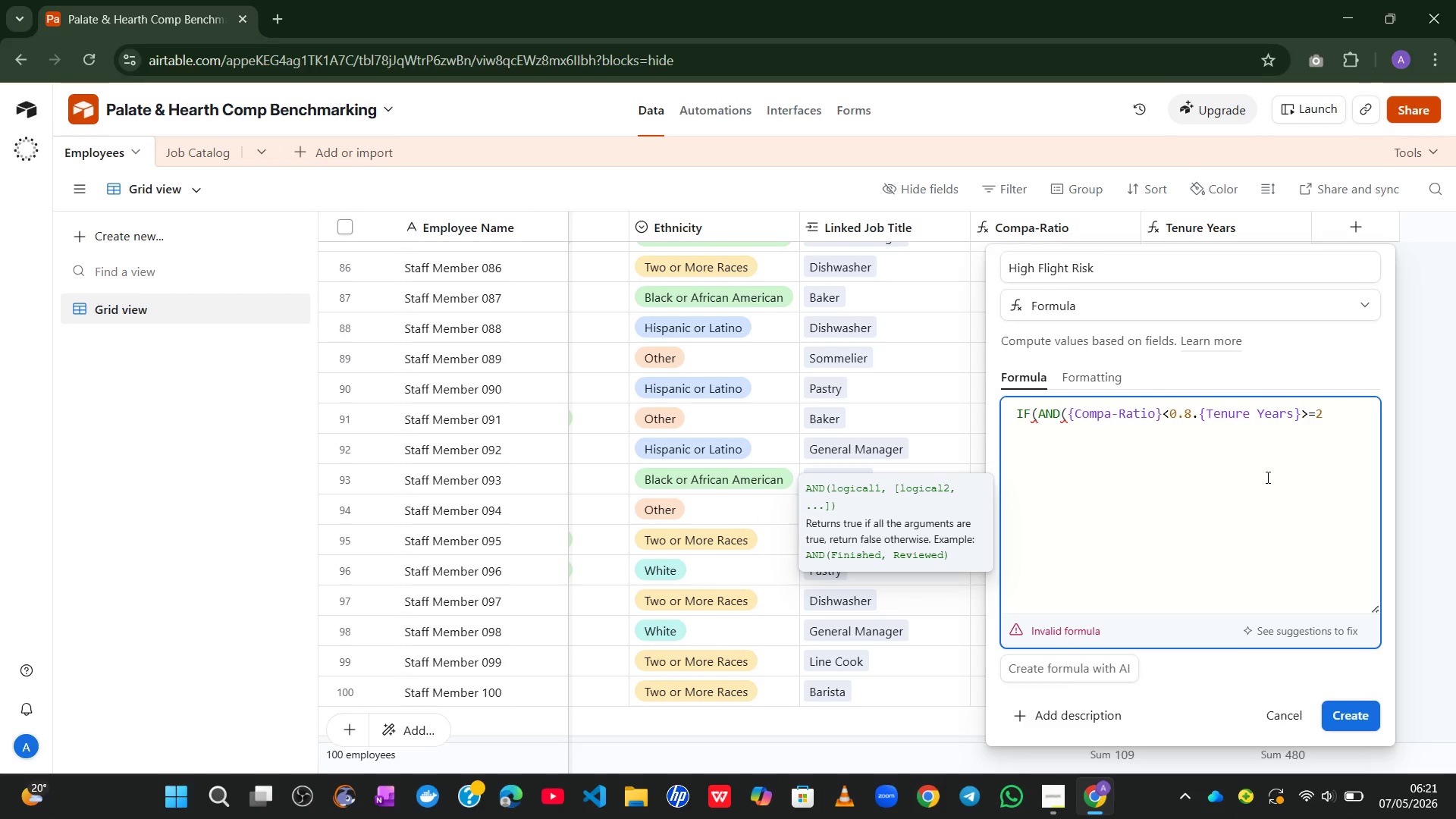 
key(Comma)
 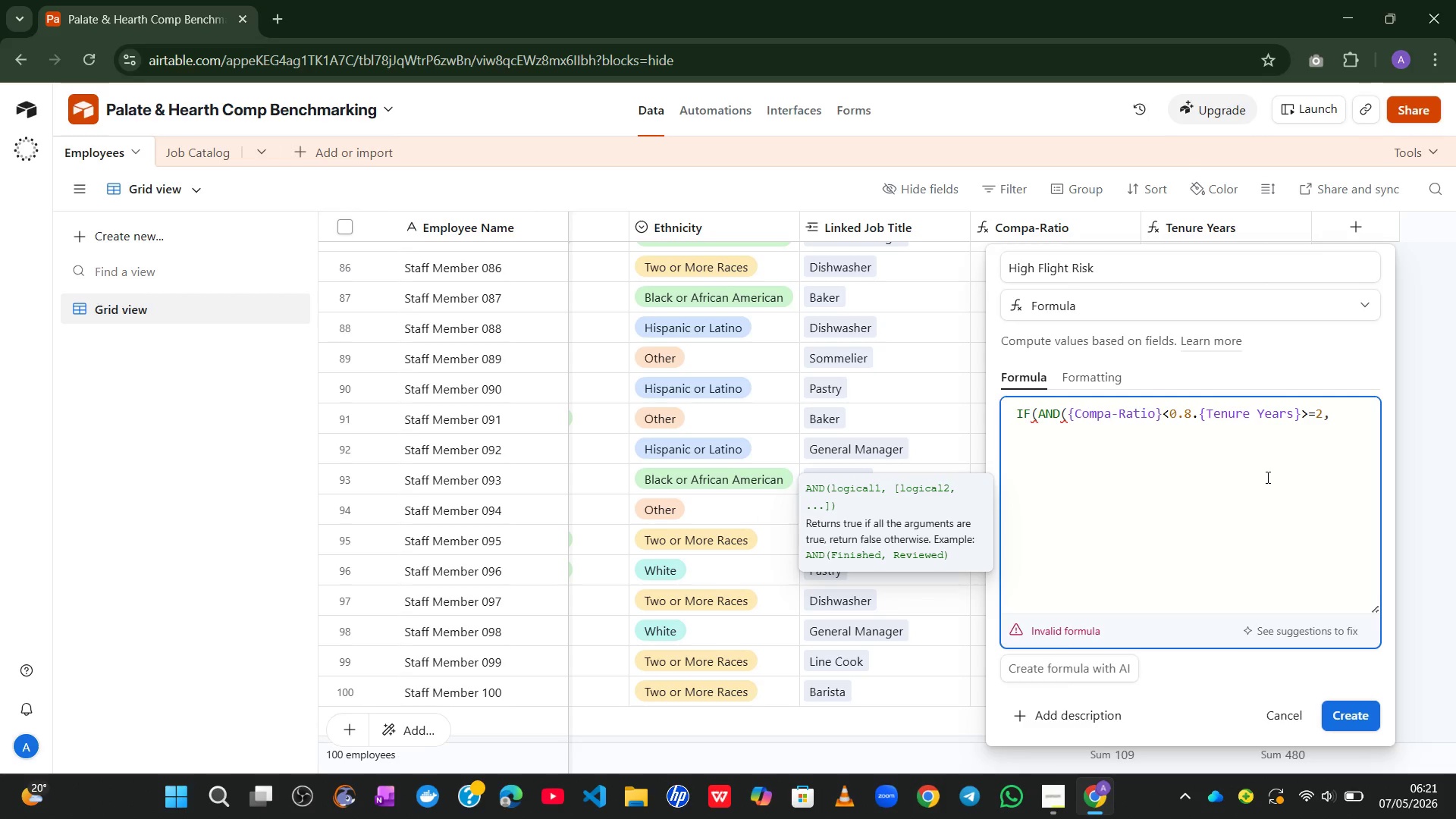 
key(Shift+2)
 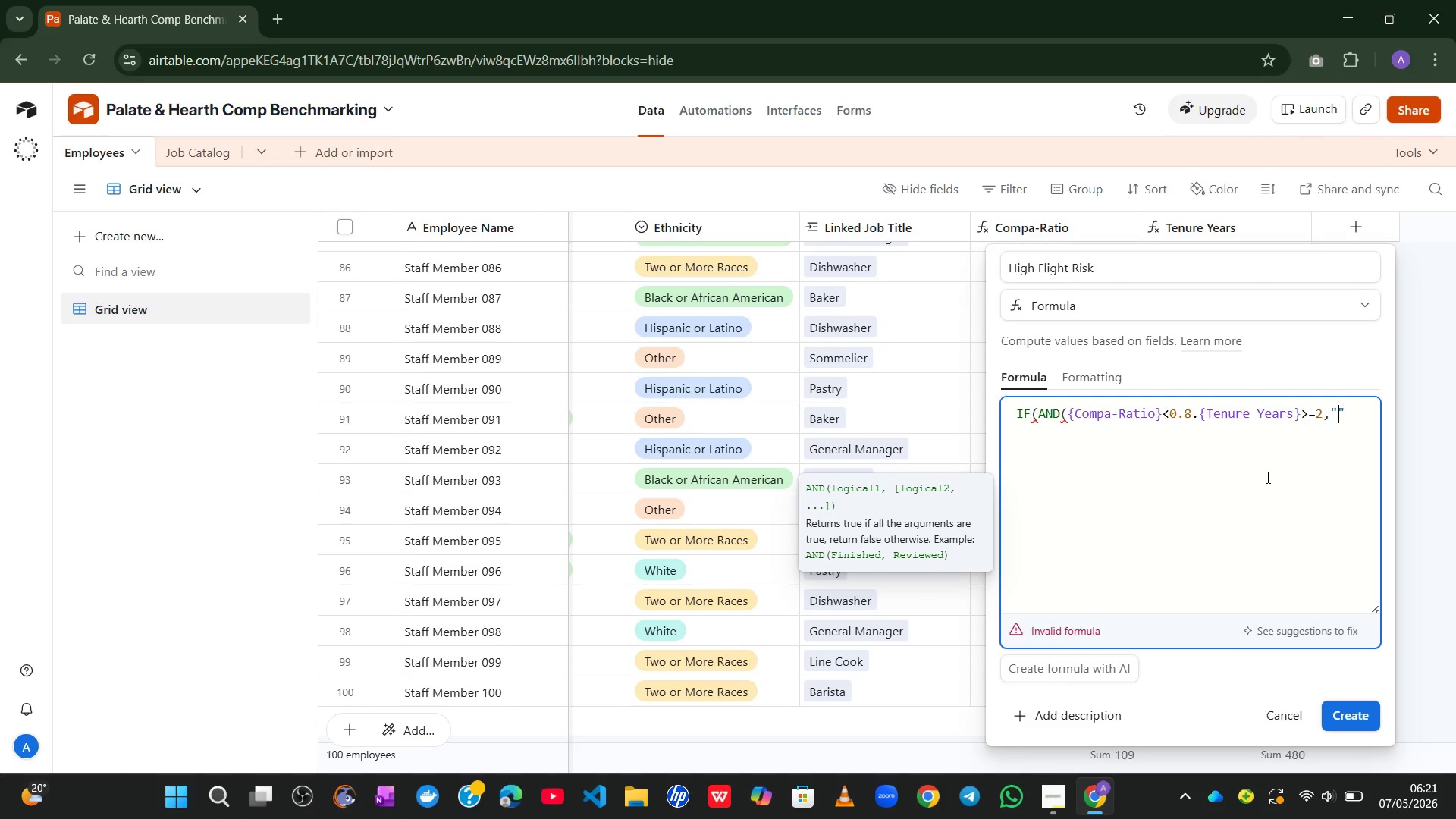 
key(Meta+MetaLeft)
 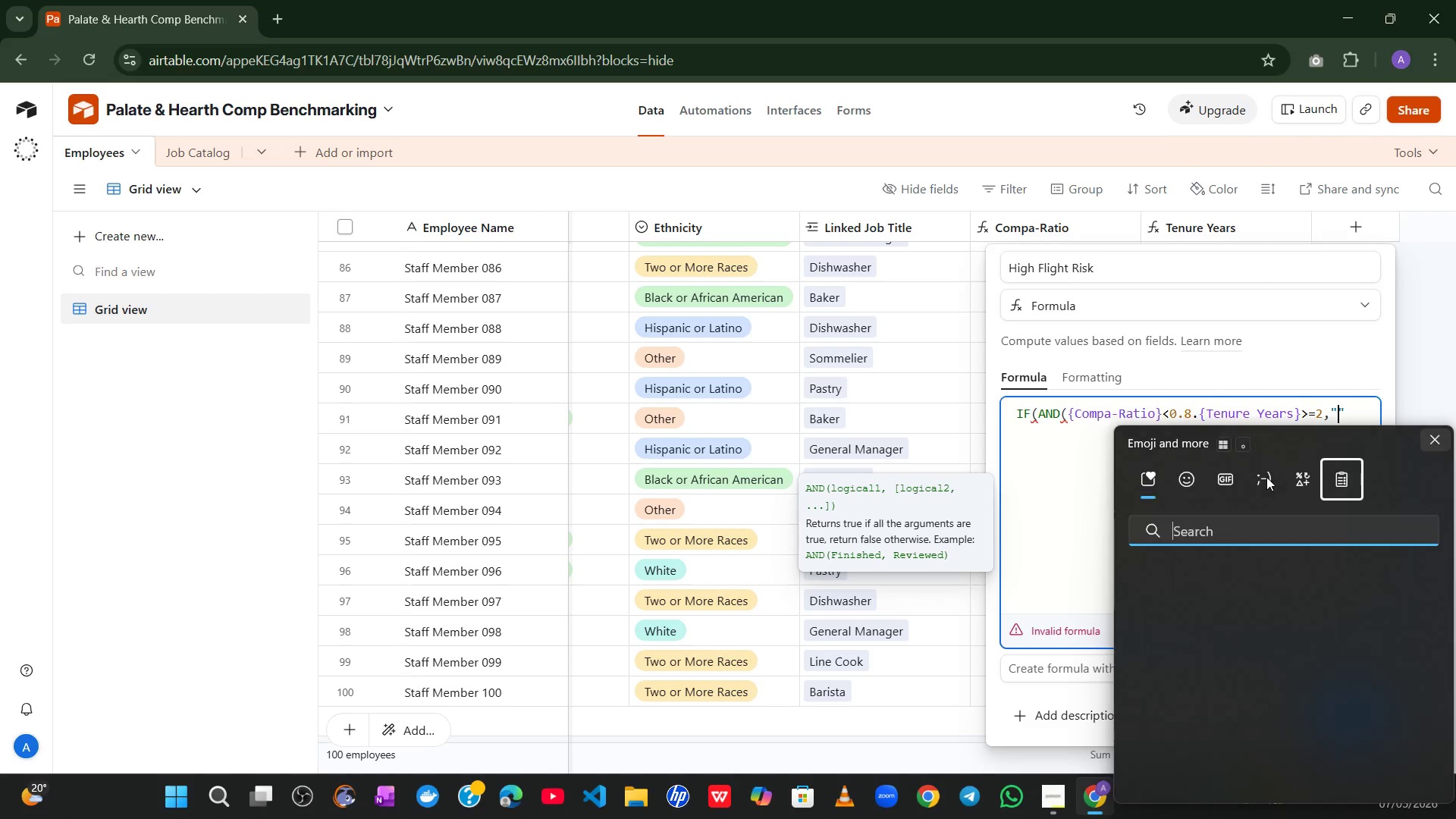 
key(Alt+Control+Meta+AltLeft)
 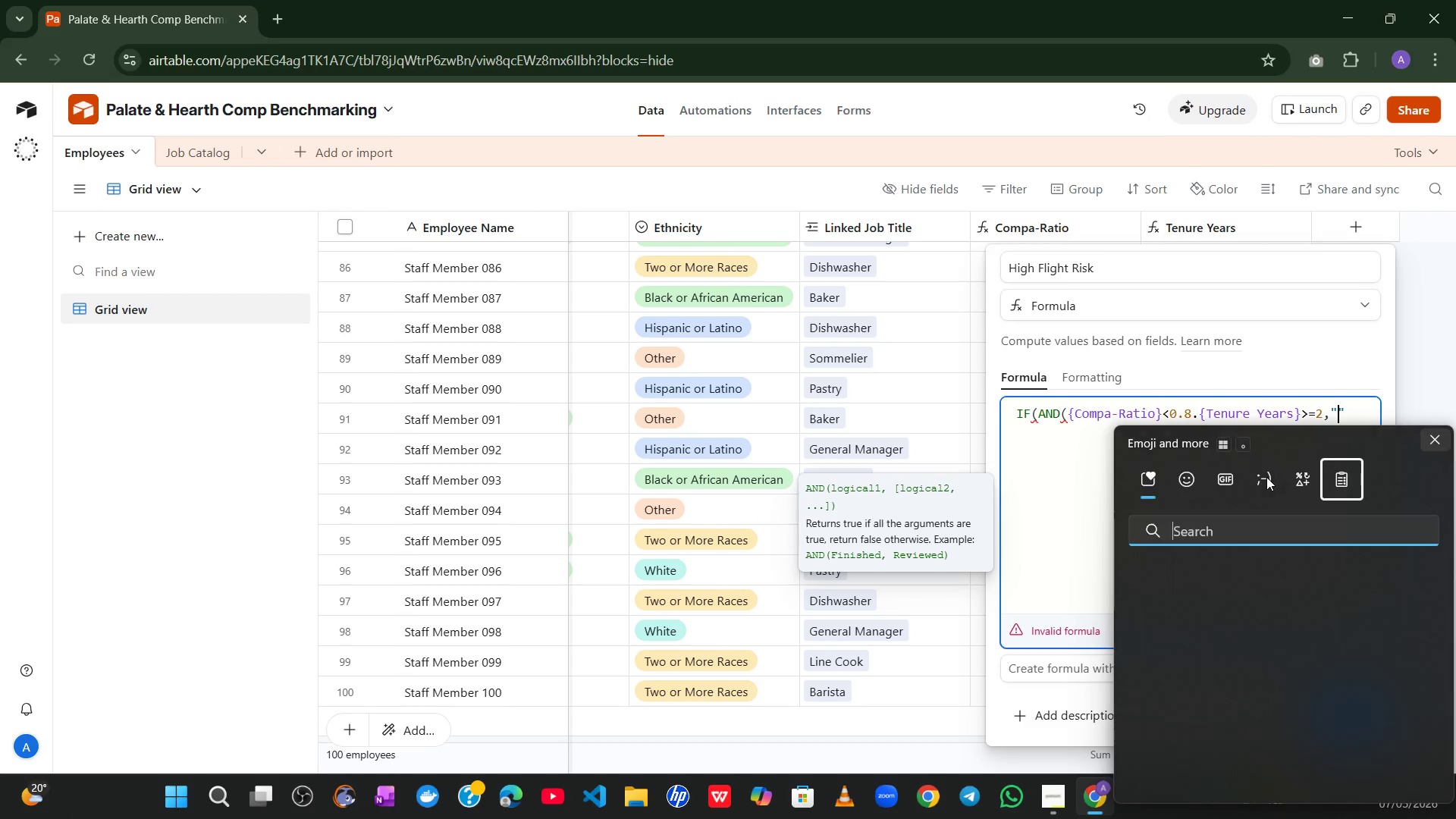 
key(Control+Meta+ControlLeft)
 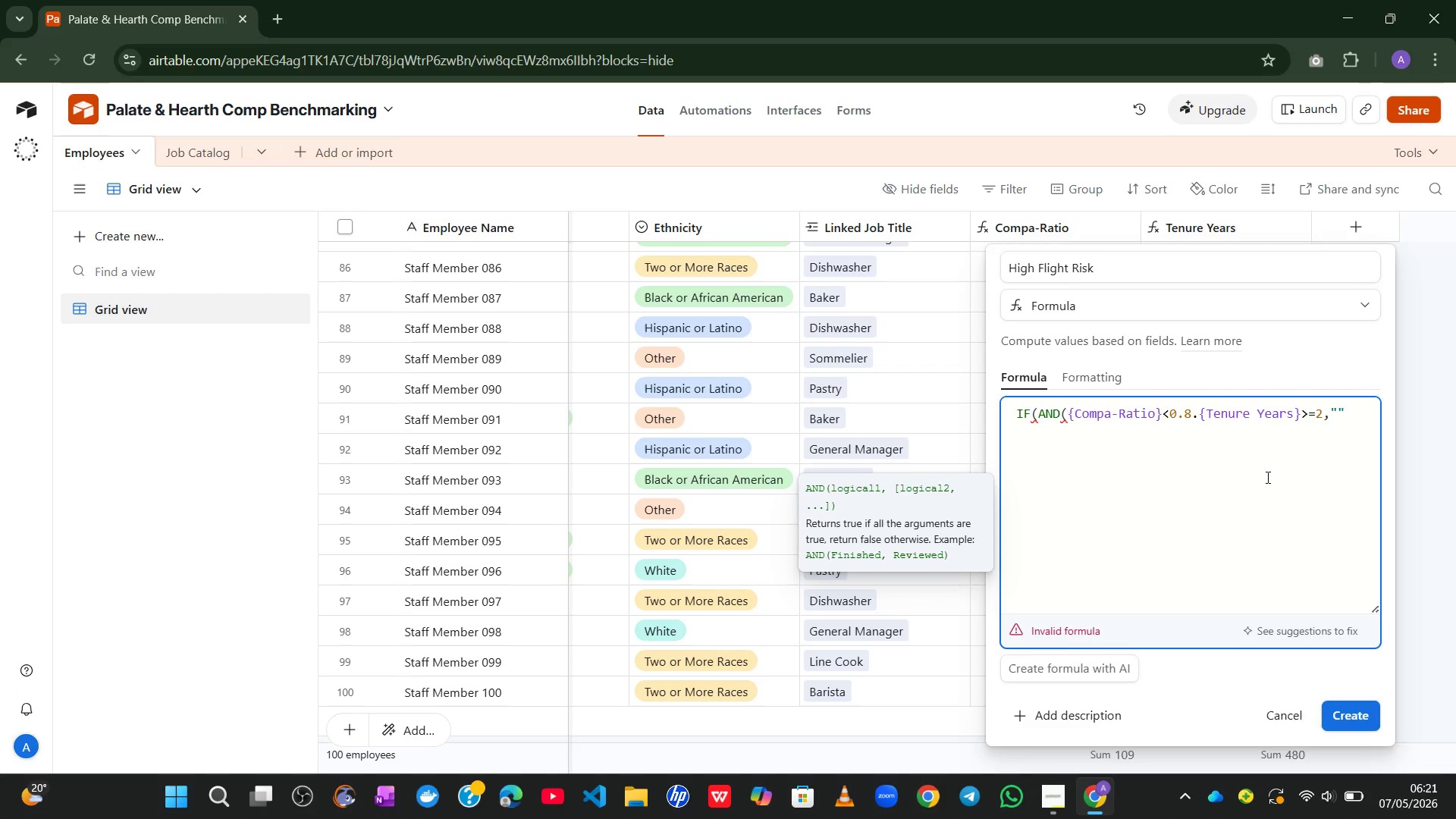 
key(Alt+Control+Meta+Shift+ShiftLeft)
 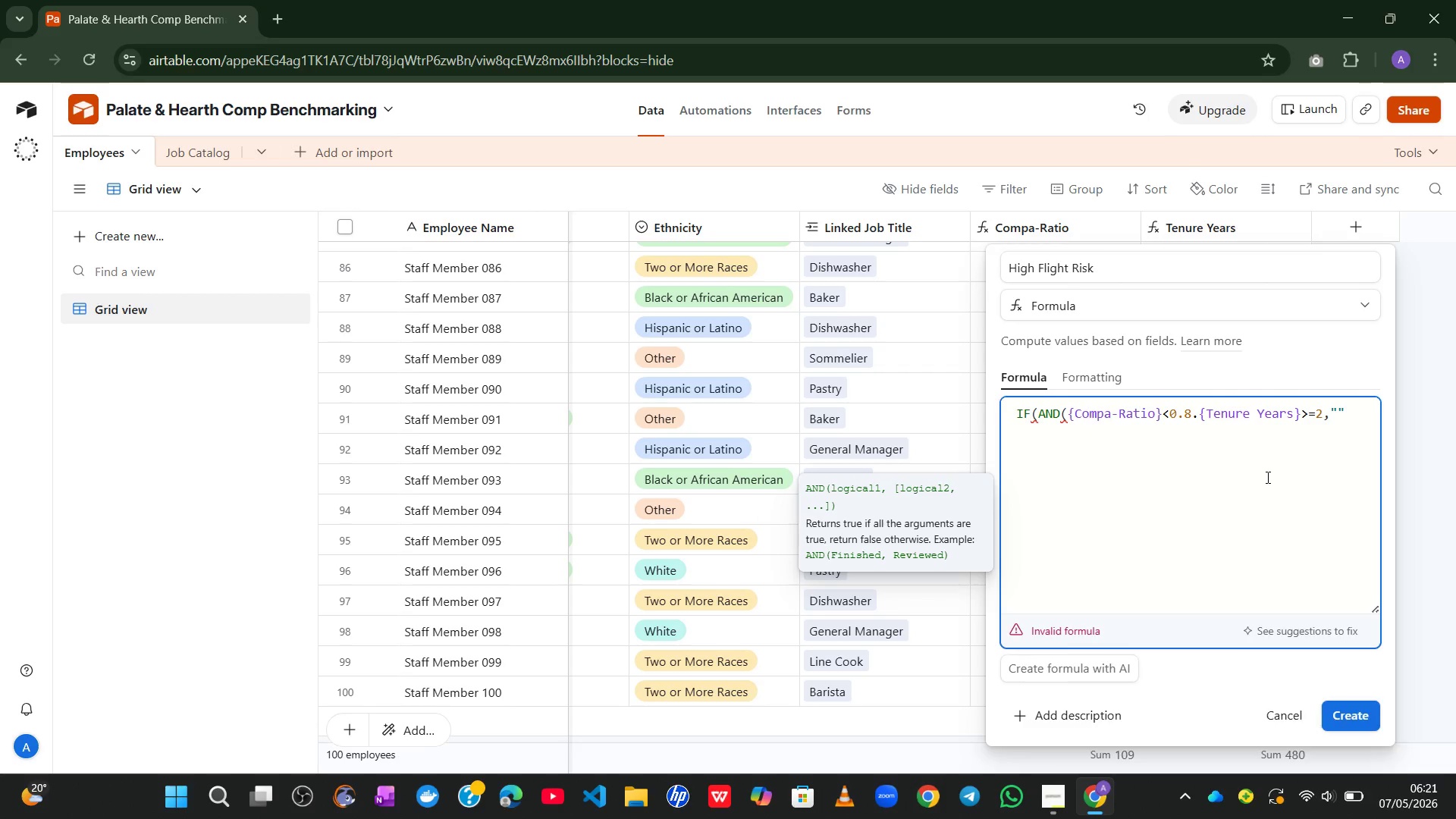 
key(Alt+Control+Meta+Shift+Space)
 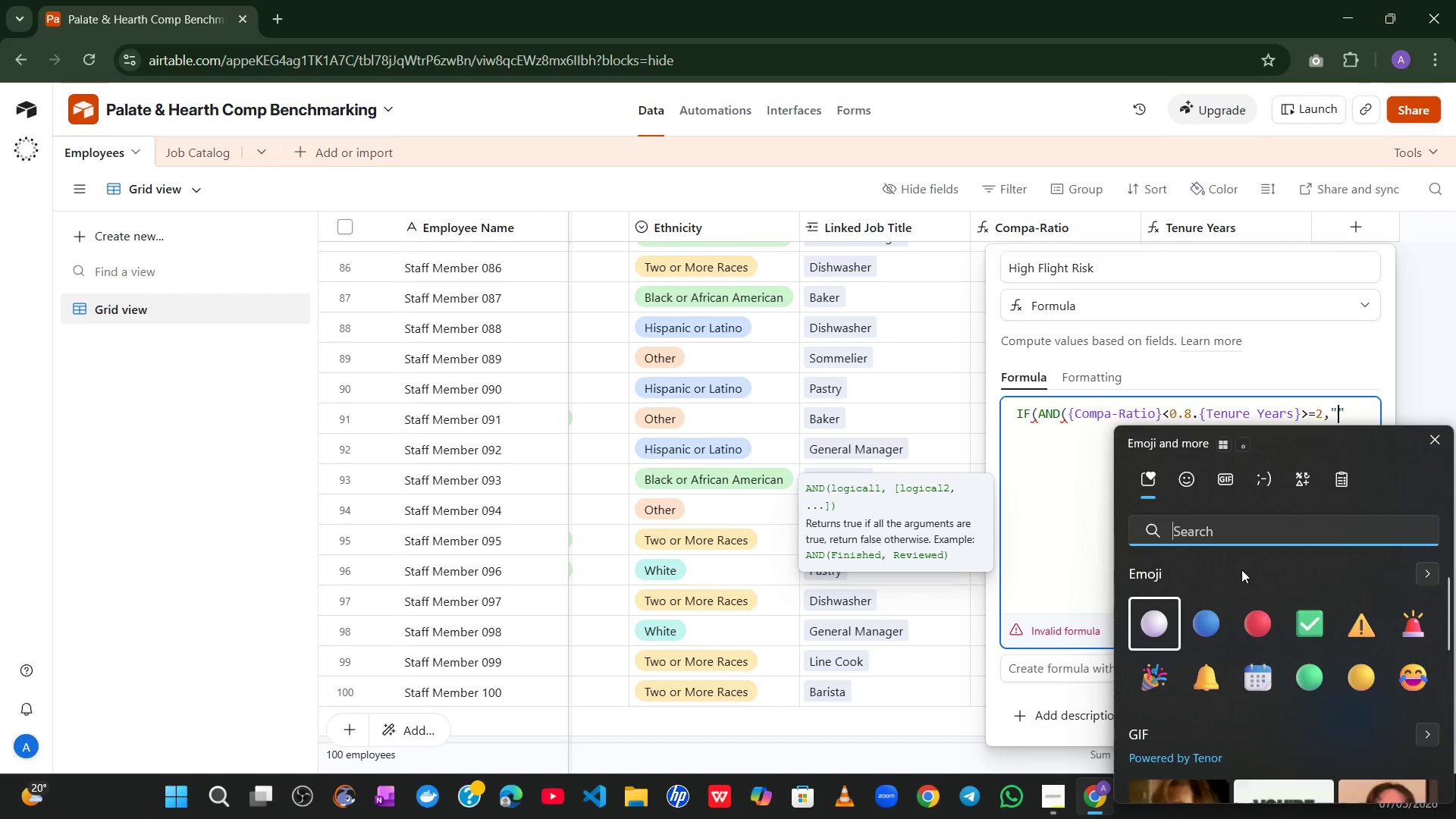 
left_click([1266, 639])
 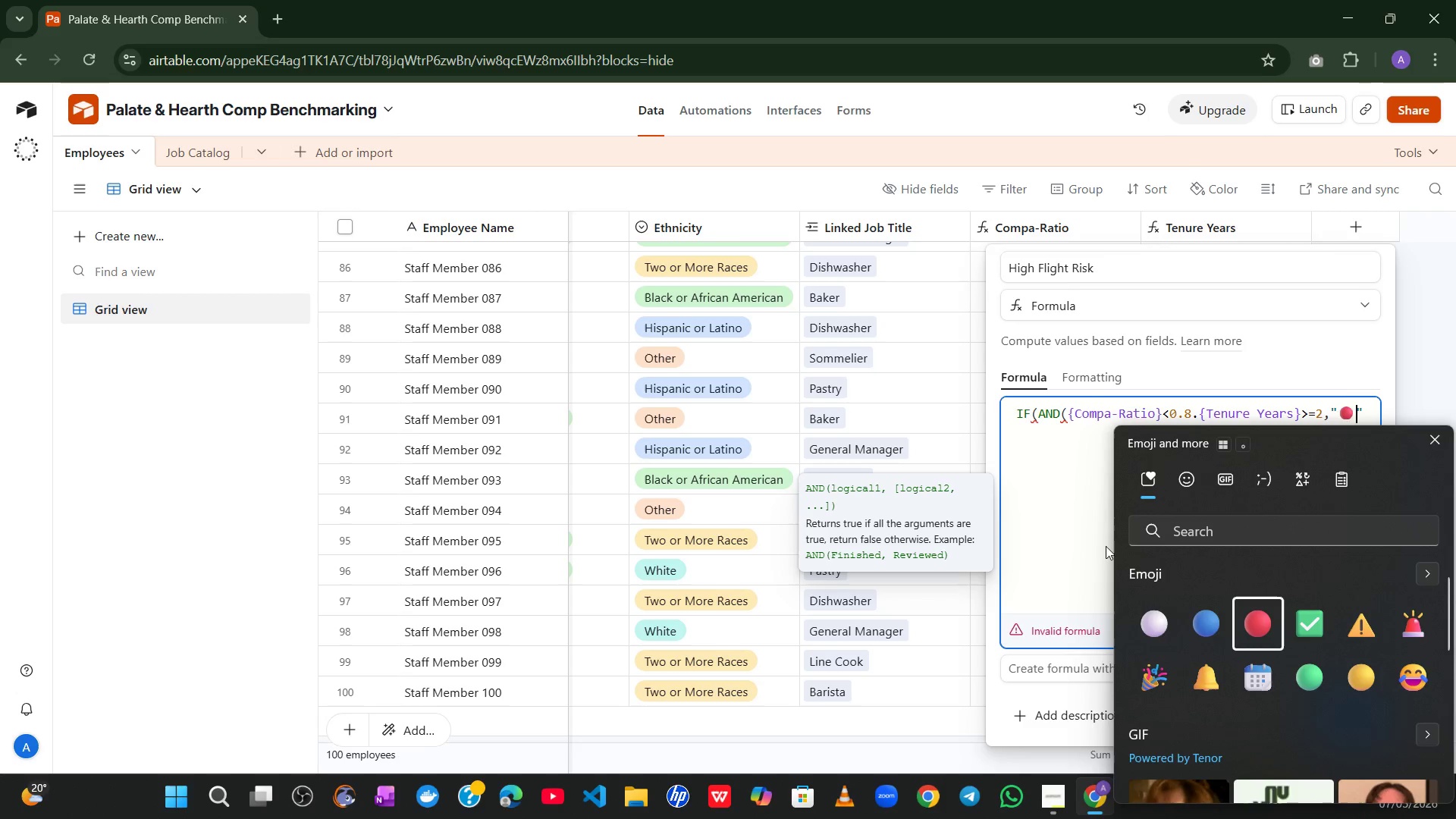 
left_click([1100, 545])
 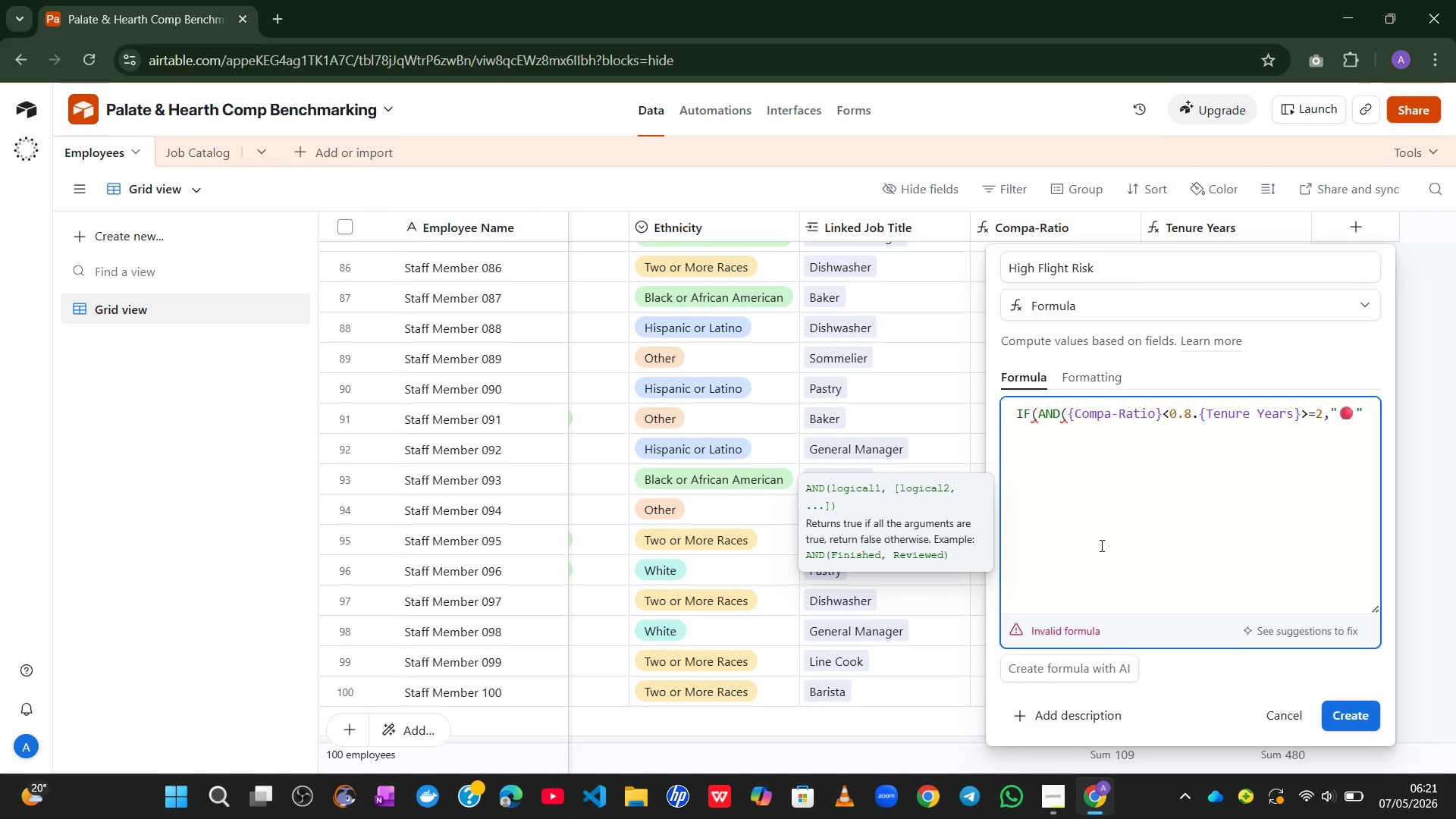 
type(Highr )
key(Backspace)
key(Backspace)
type( r)
key(Backspace)
type(Risk)
 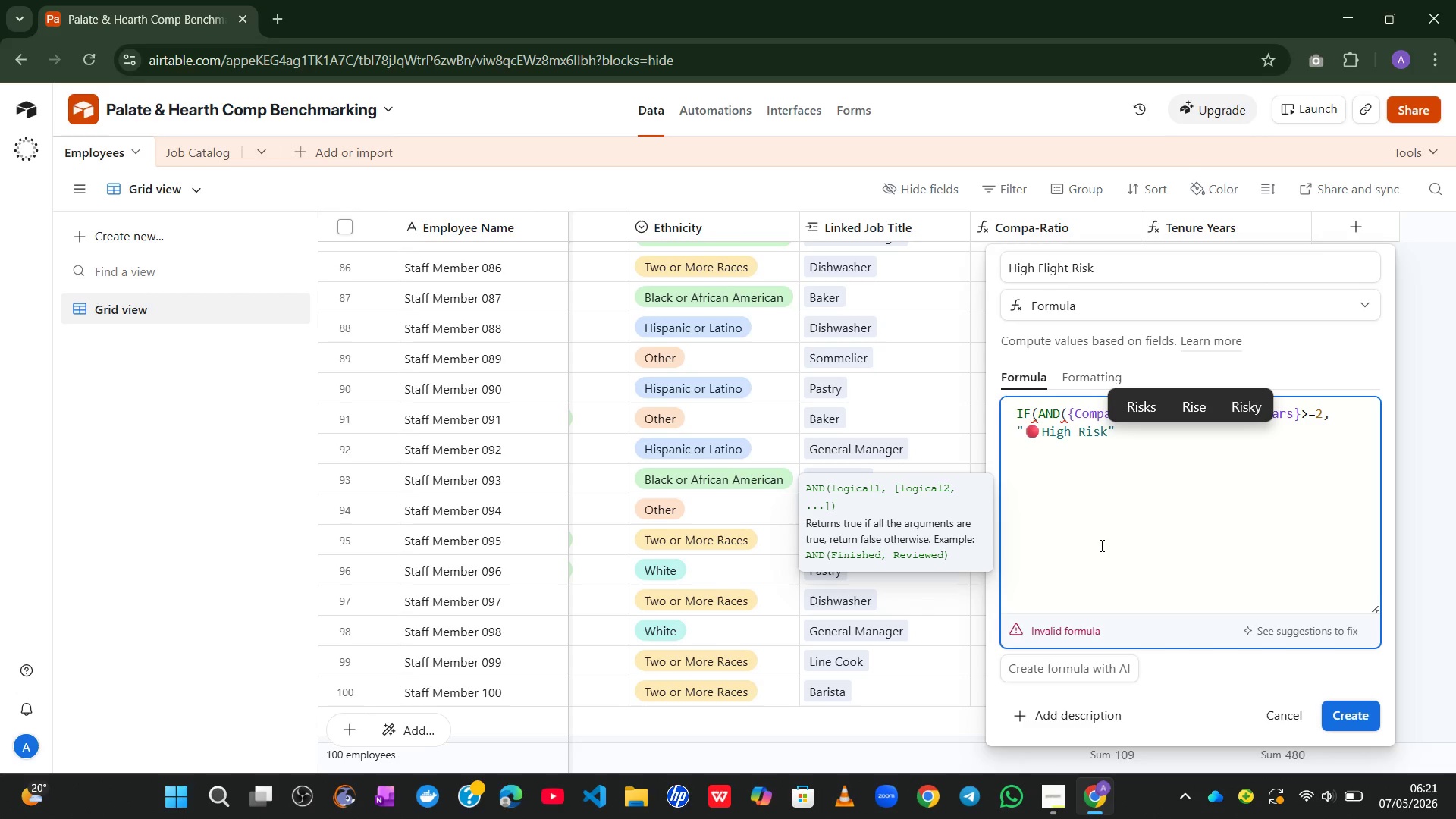 
key(ArrowRight)
 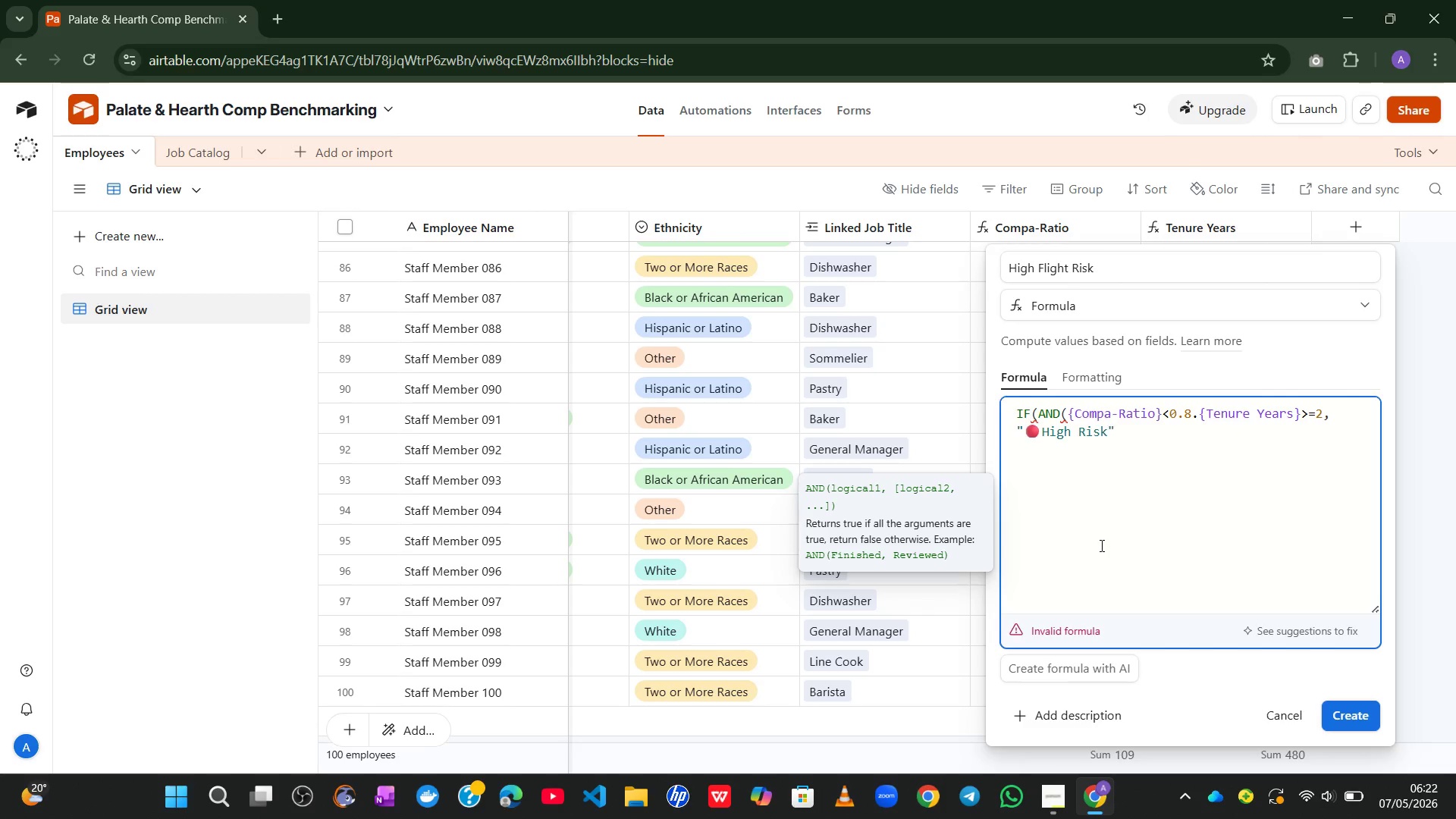 
key(Comma)